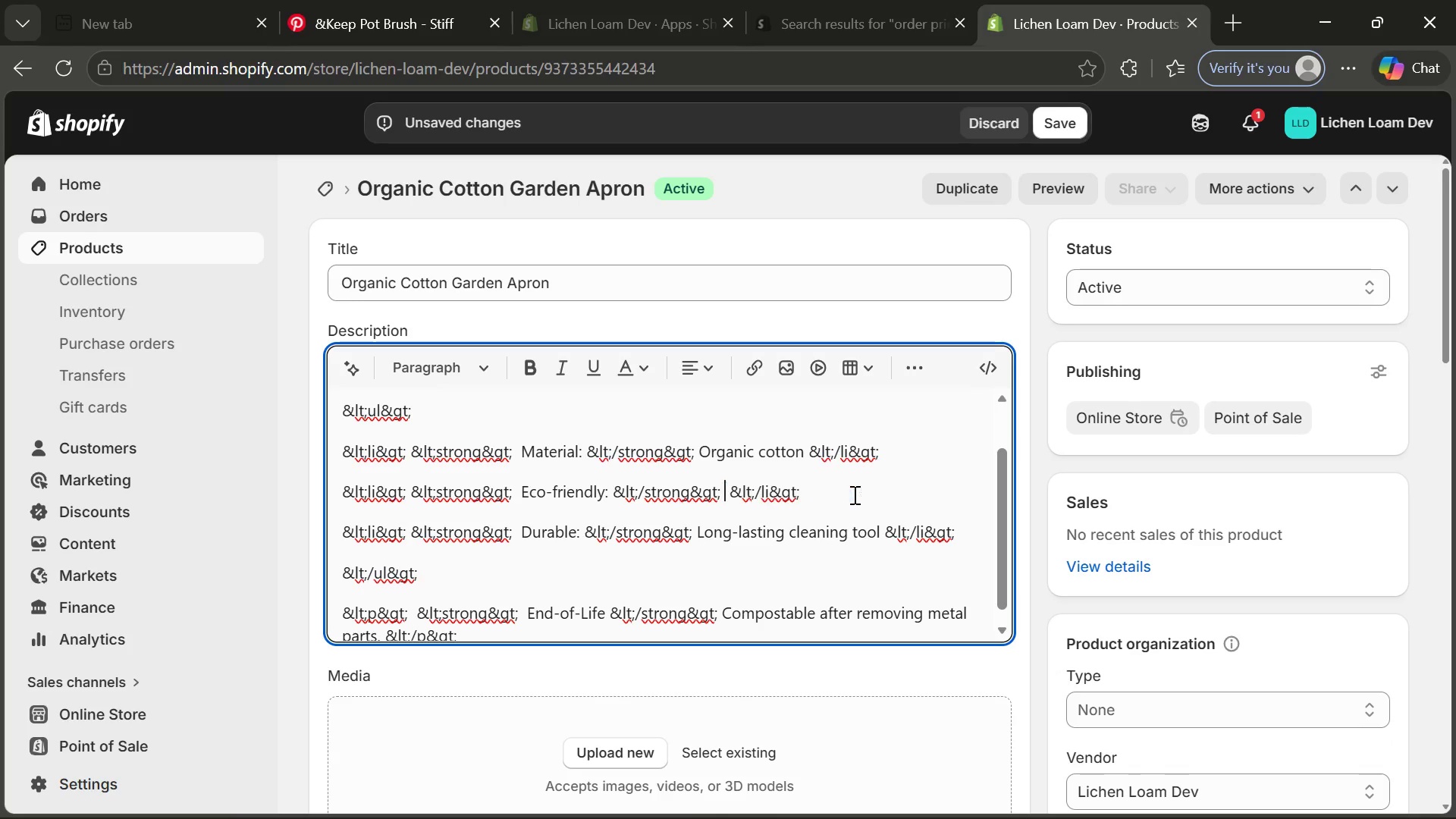 
key(Backspace)
type(Plastic-frr)
key(Backspace)
type(ee and compostabe)
key(Backspace)
type(le)
 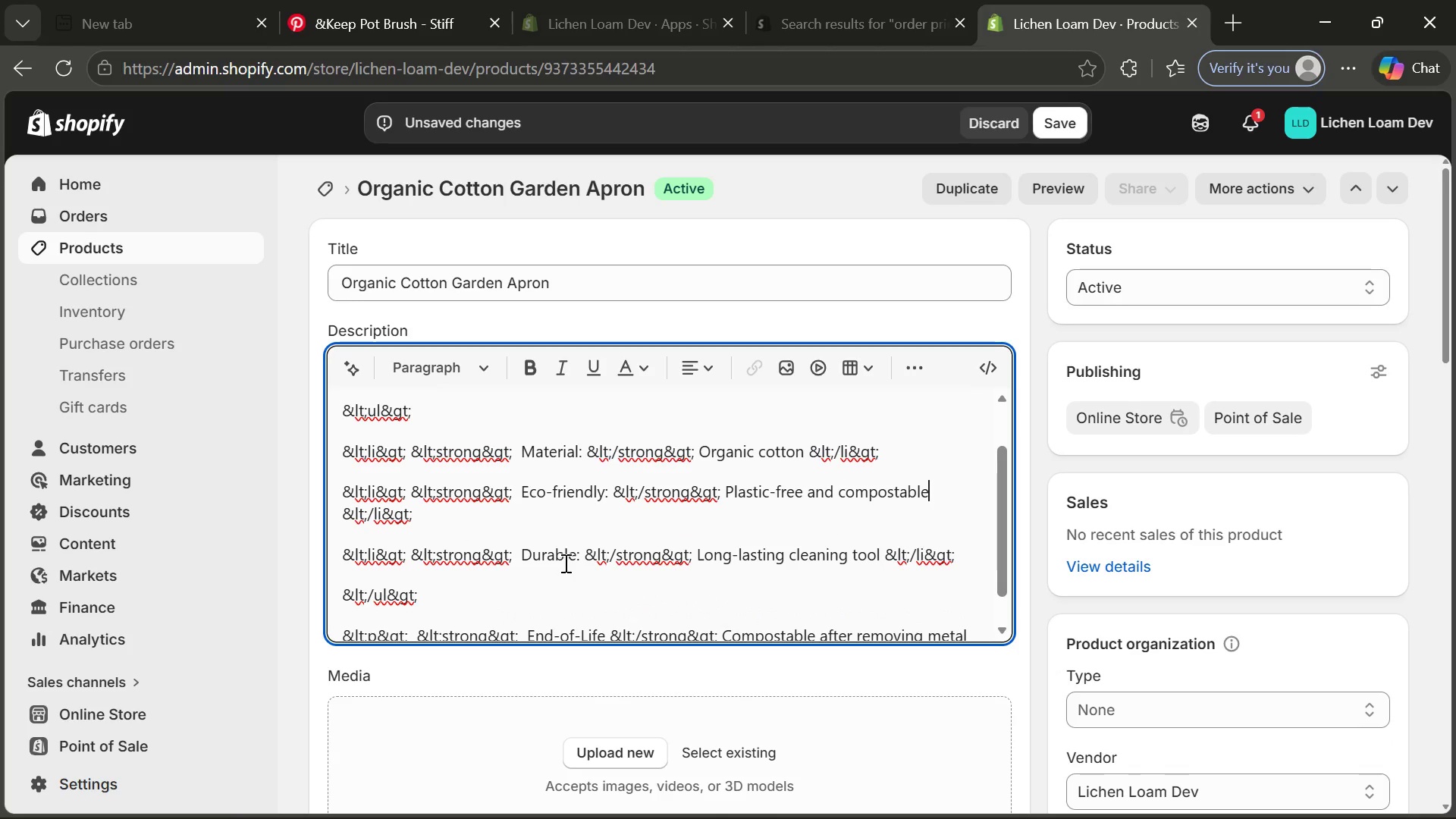 
double_click([554, 553])
 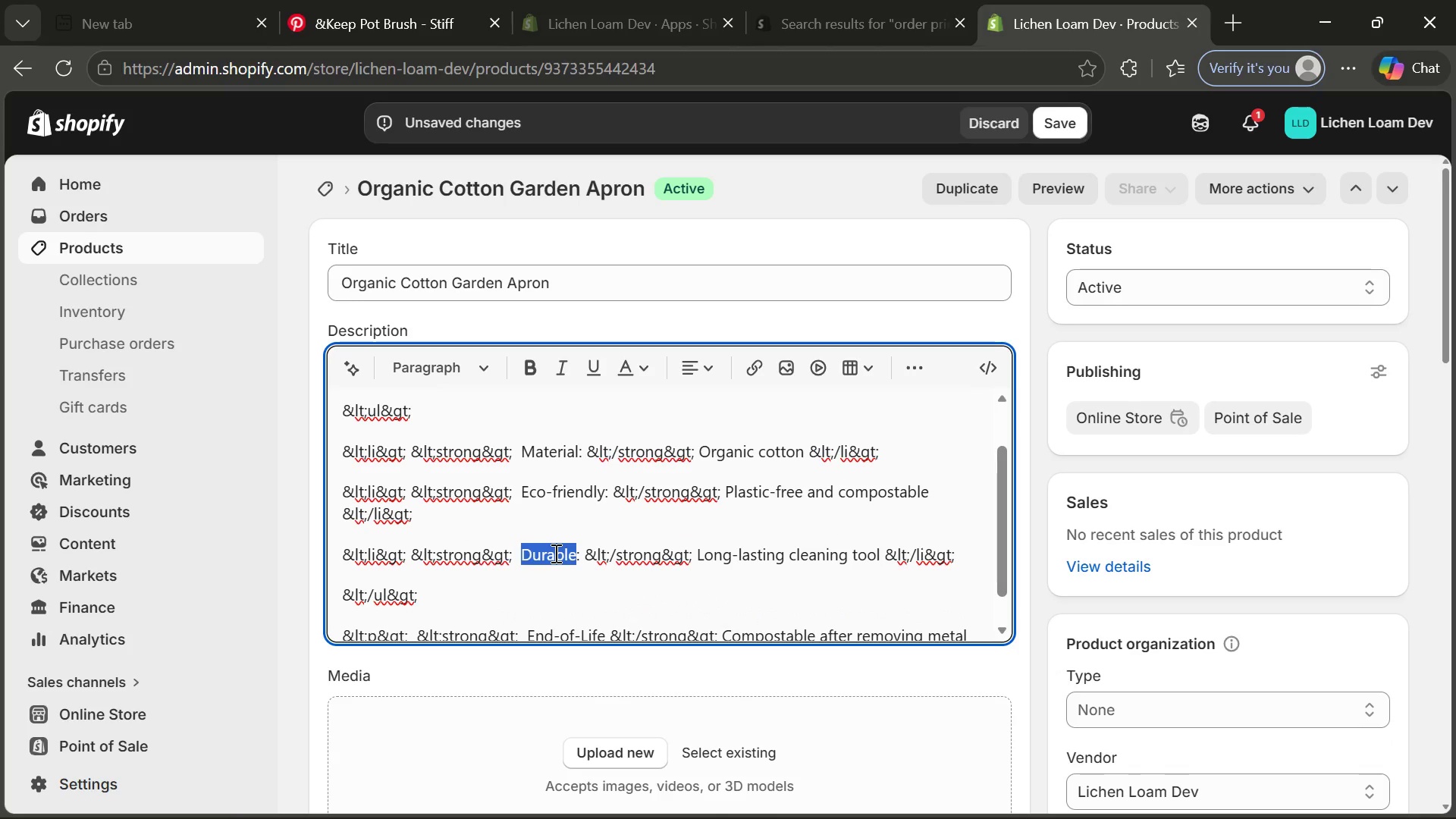 
type(comfortable)
 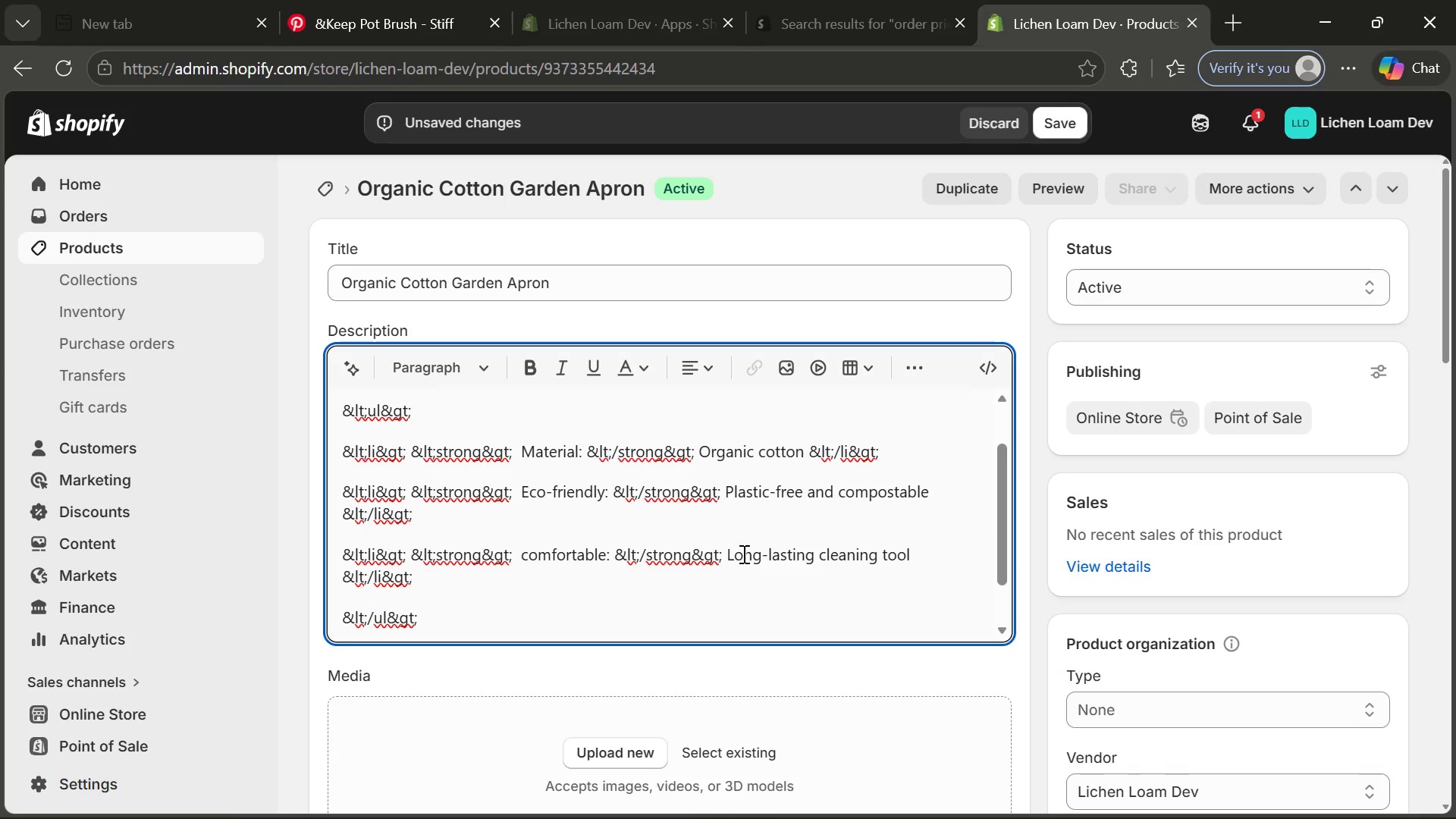 
left_click_drag(start_coordinate=[730, 554], to_coordinate=[919, 557])
 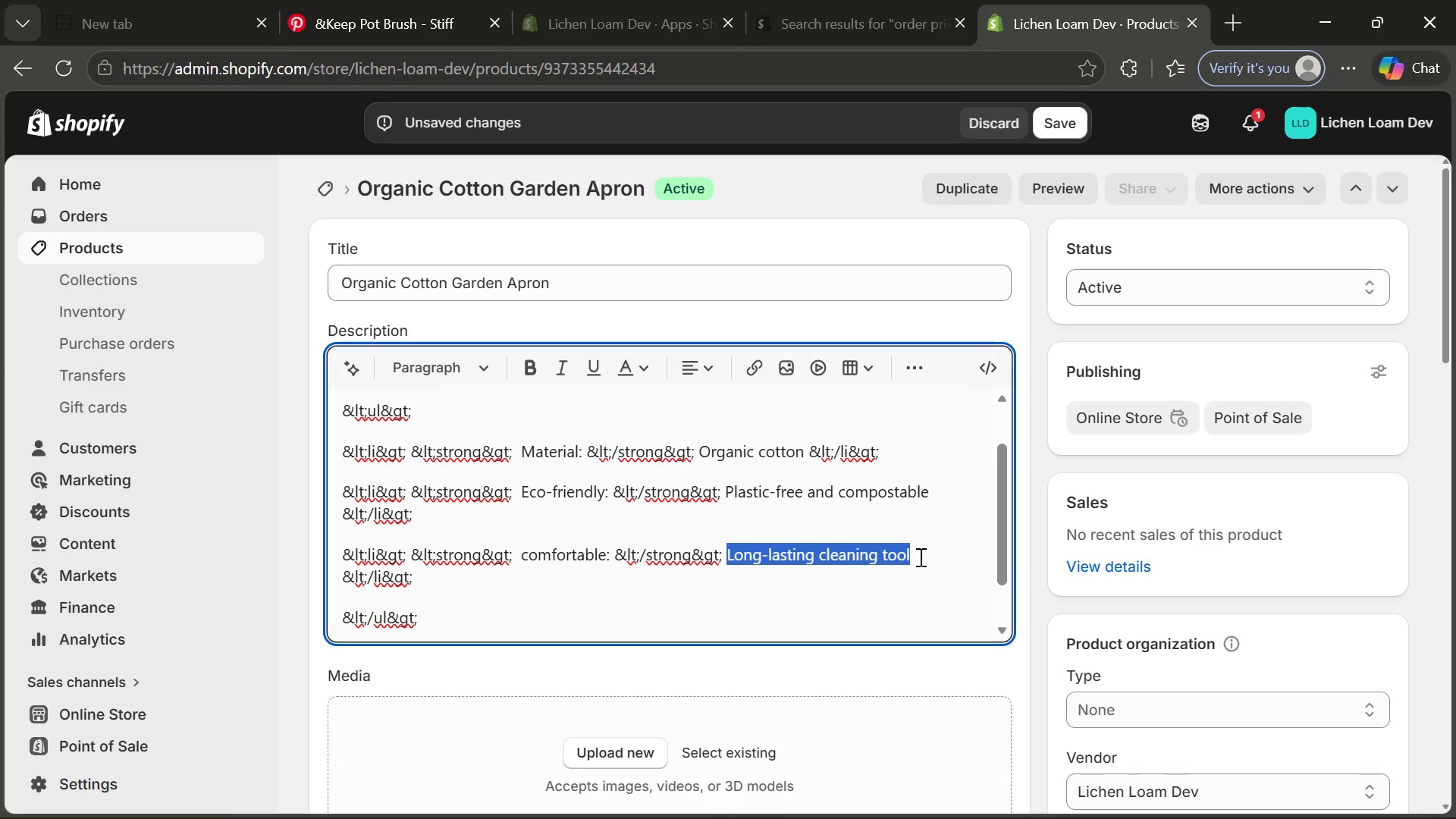 
type(Lightweih)
key(Backspace)
type(ght and breathable)
 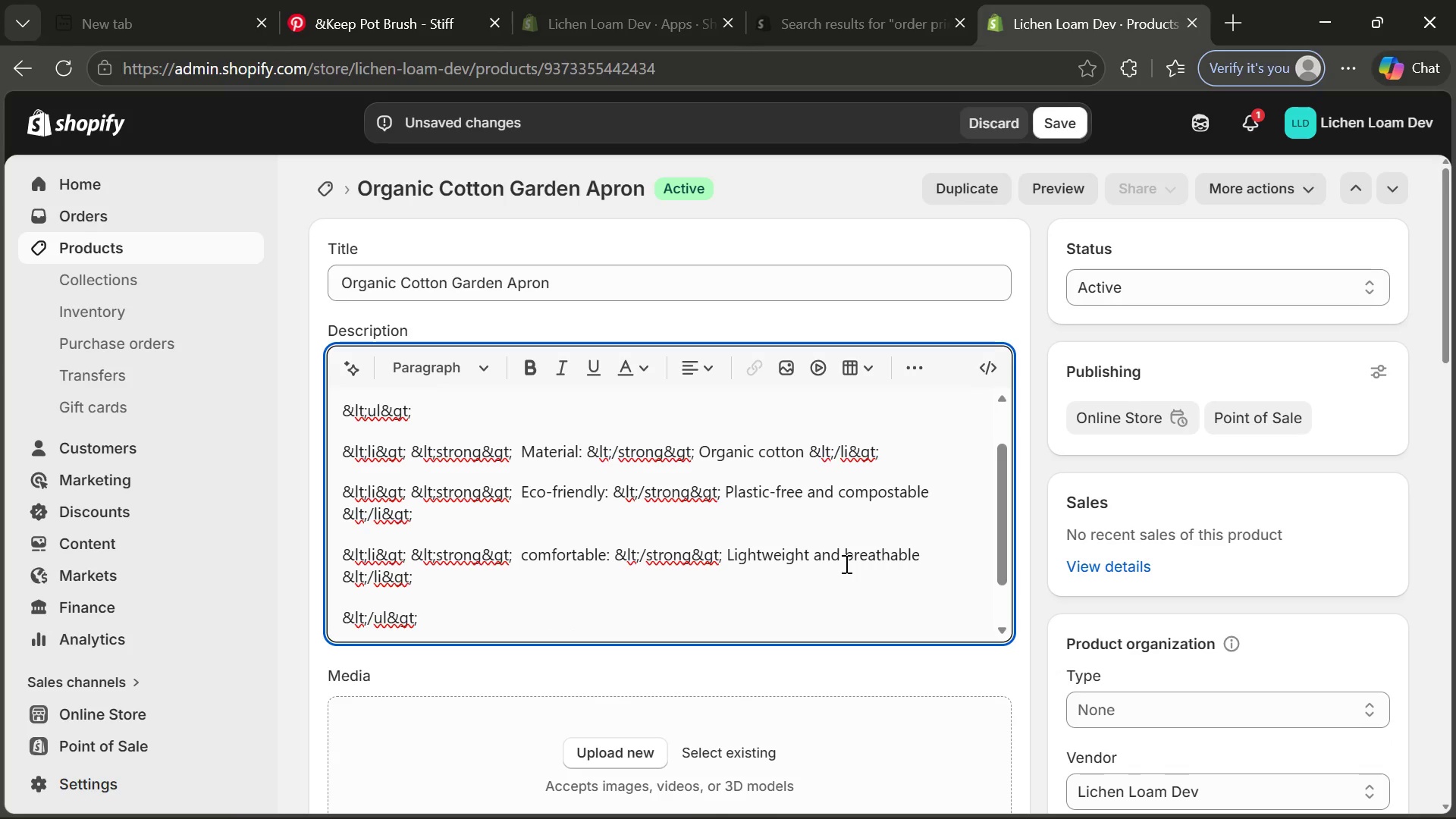 
wait(8.03)
 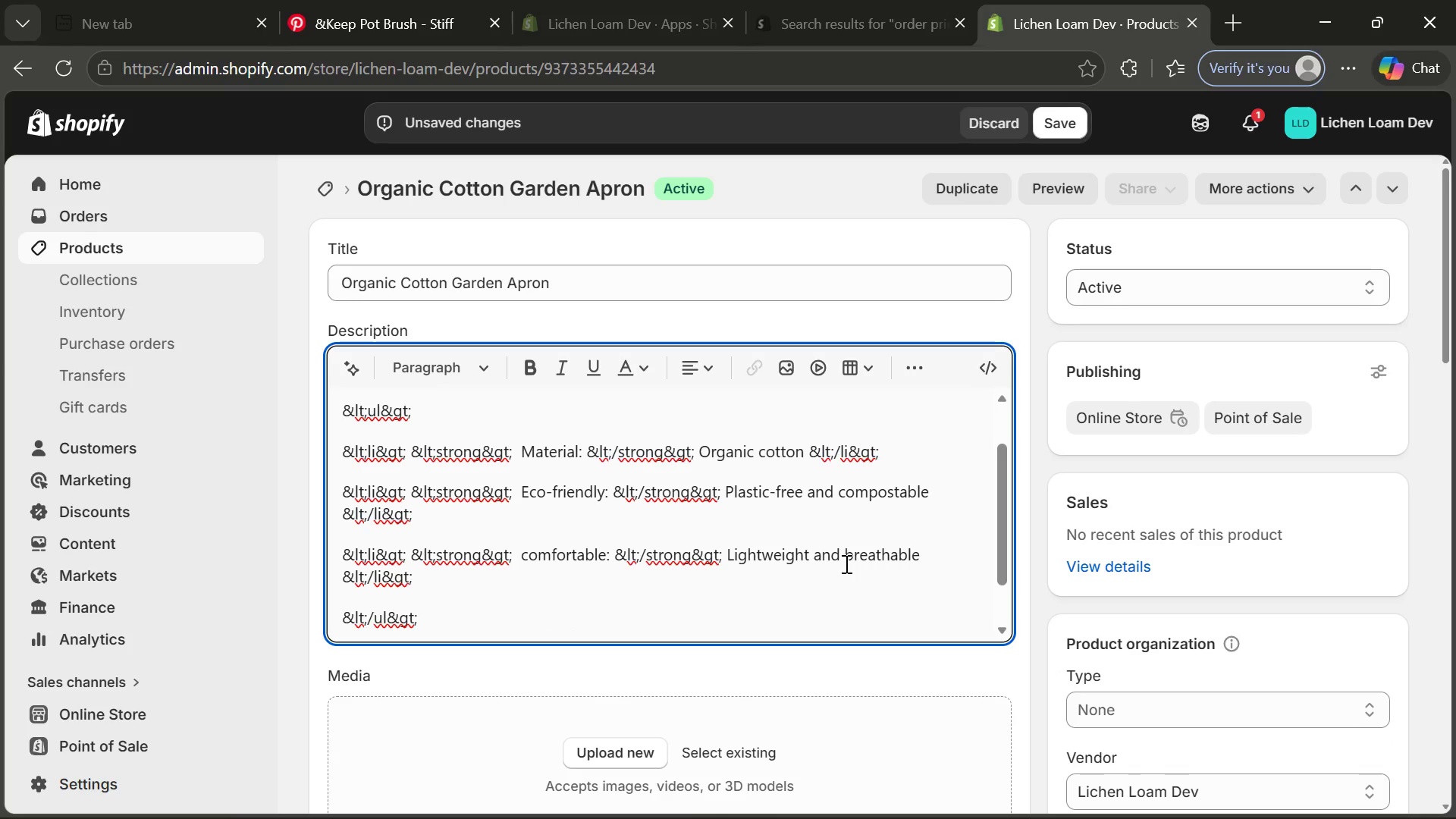 
left_click([717, 590])
 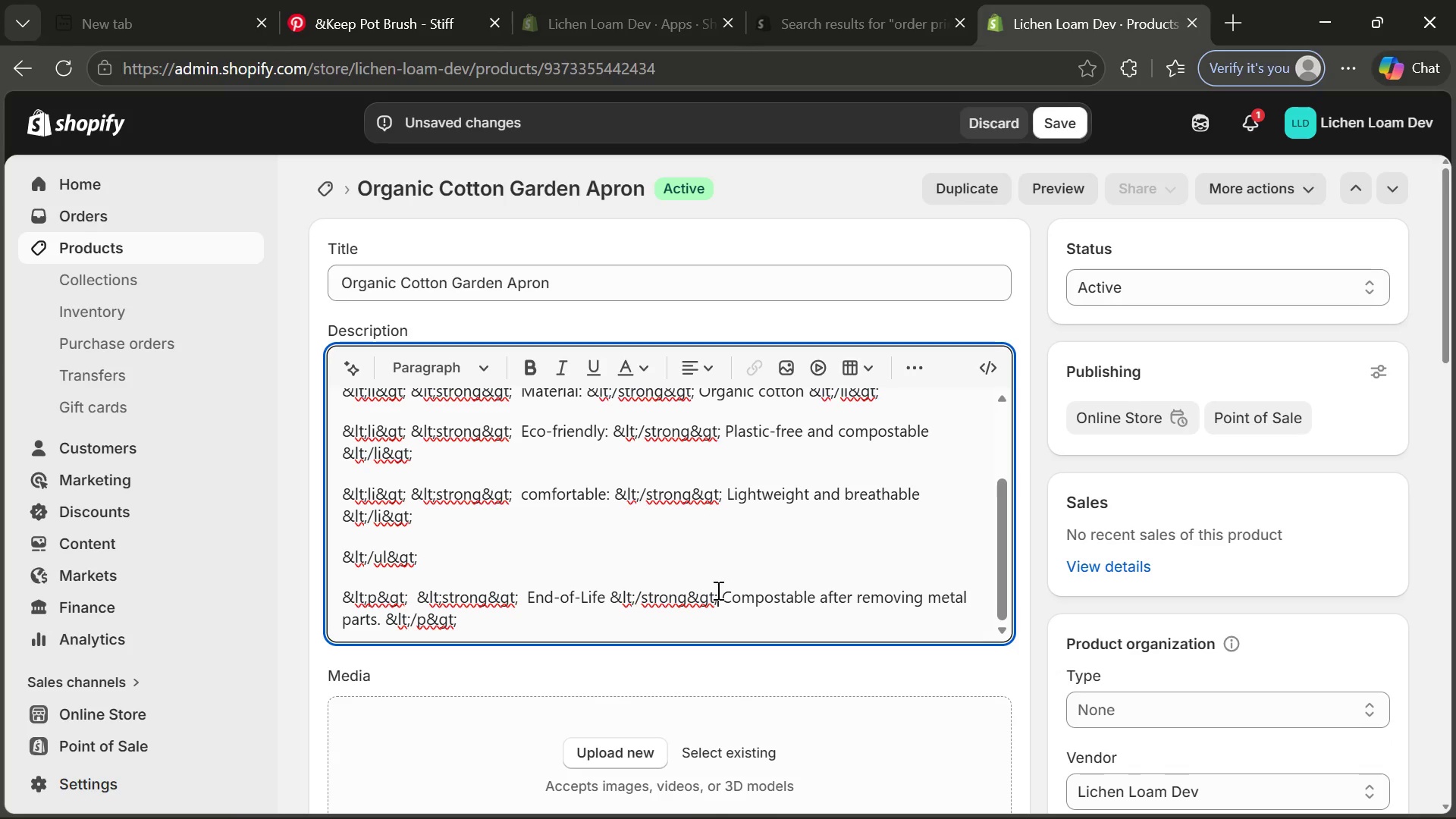 
type( Fully)
 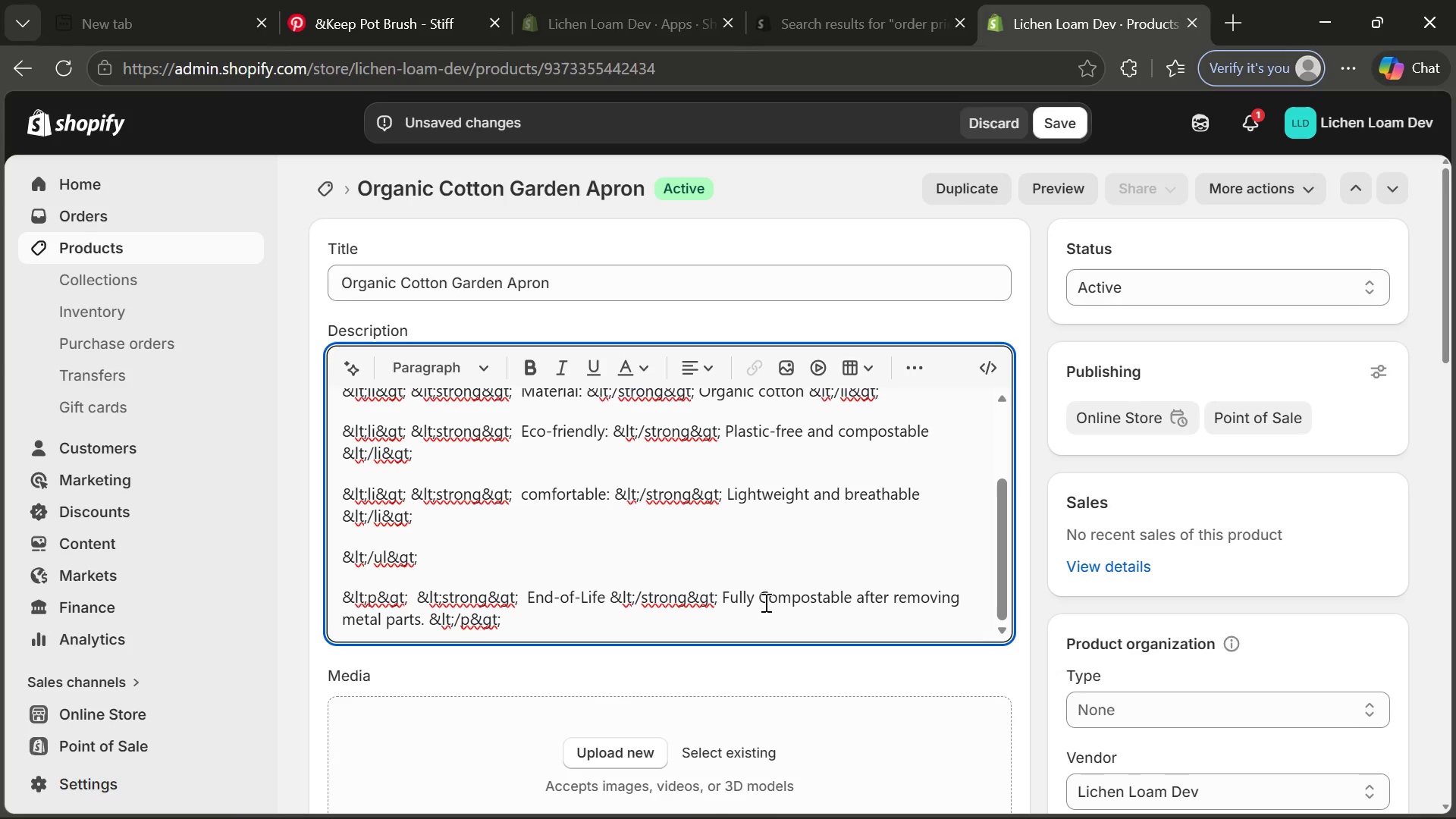 
left_click([766, 599])
 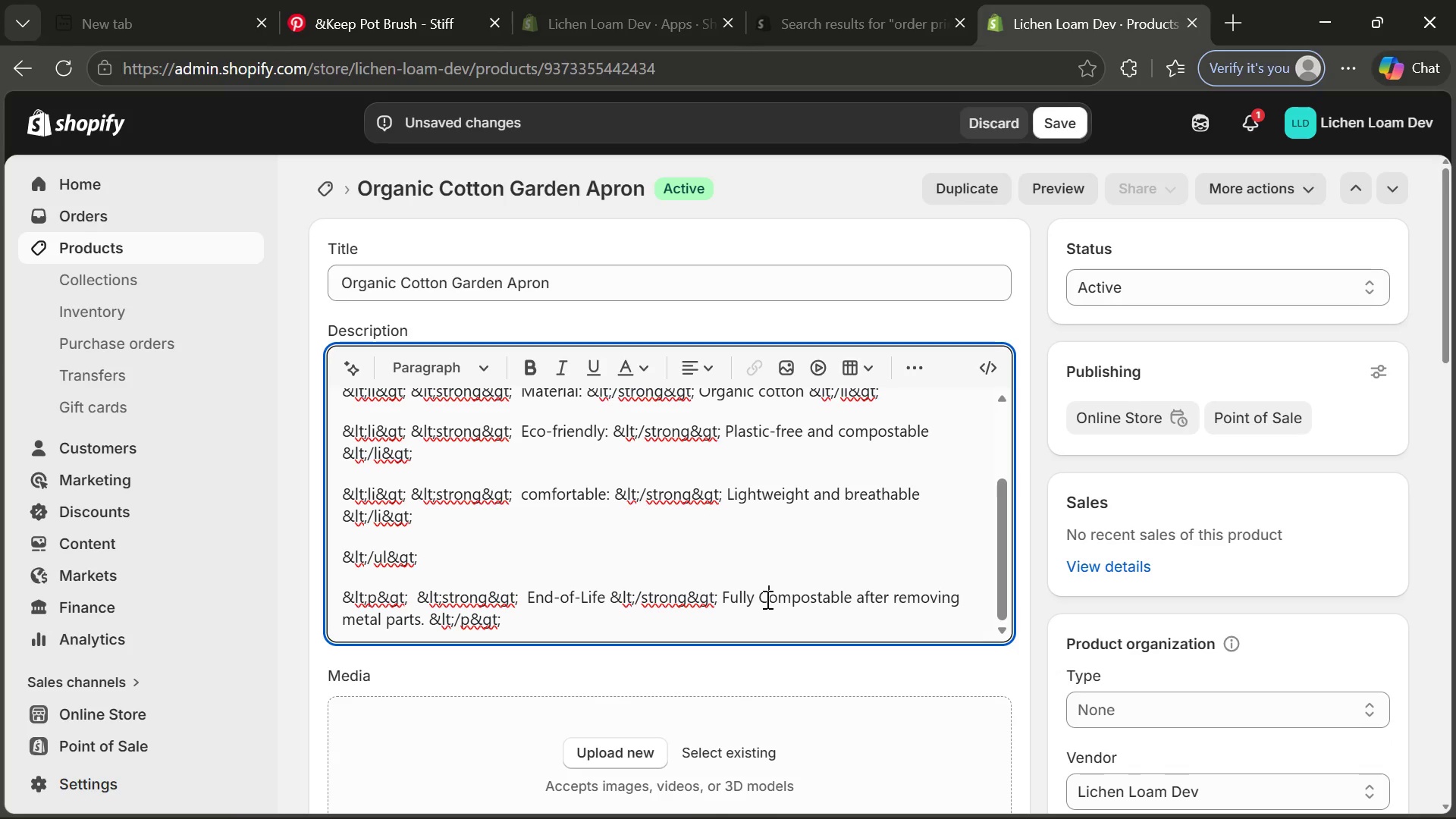 
key(Backspace)
 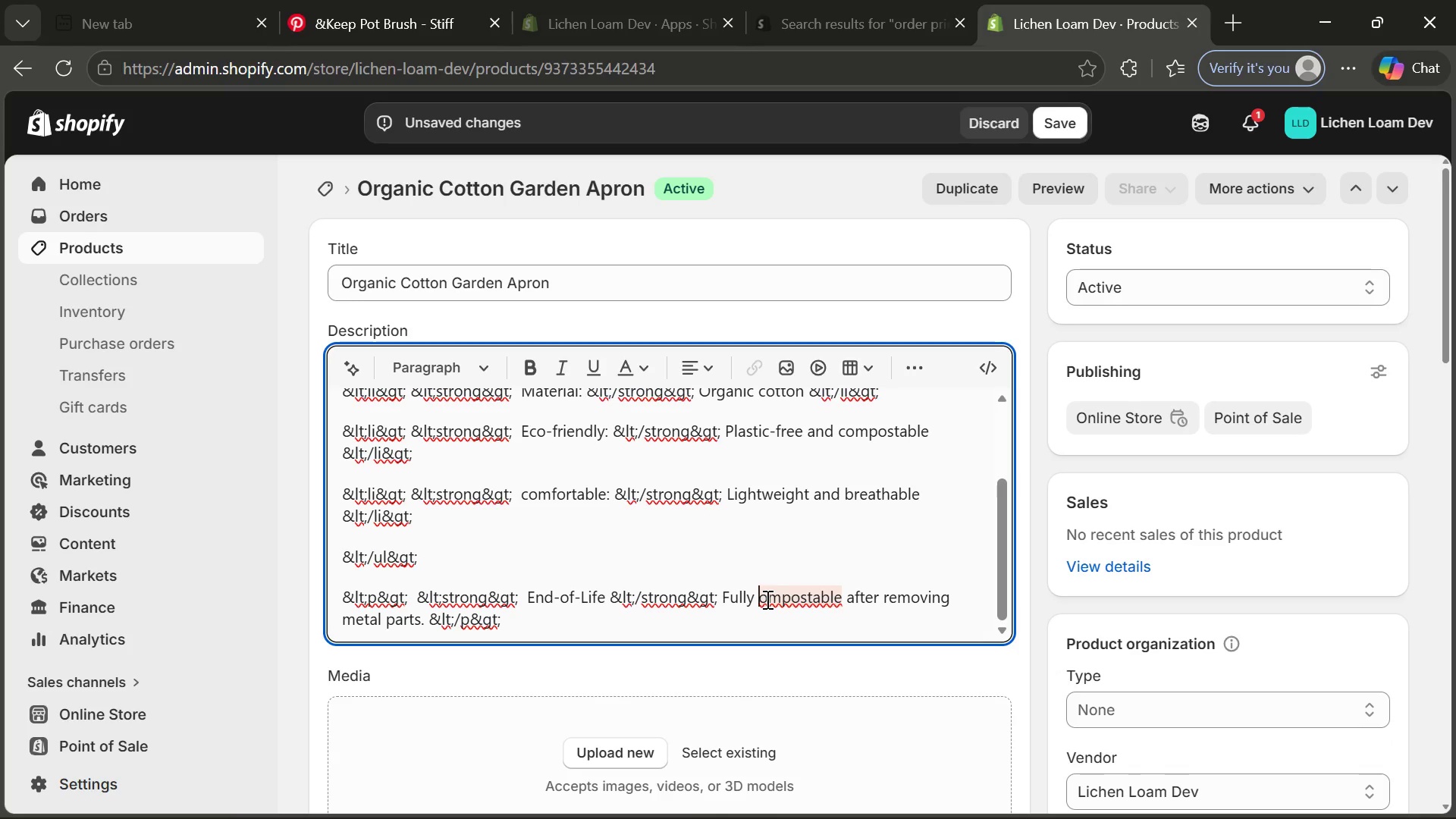 
key(C)
 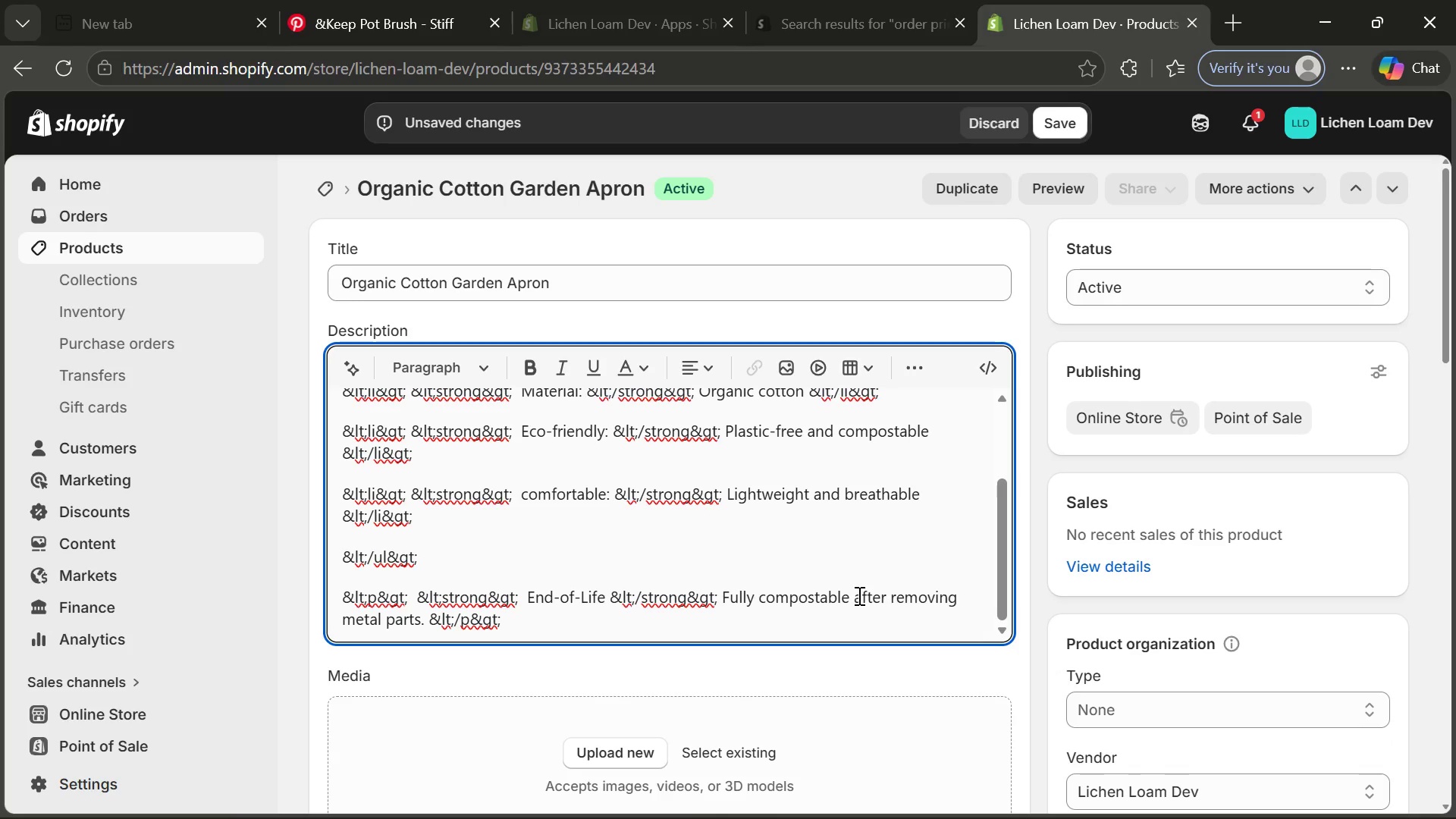 
left_click_drag(start_coordinate=[976, 589], to_coordinate=[522, 645])
 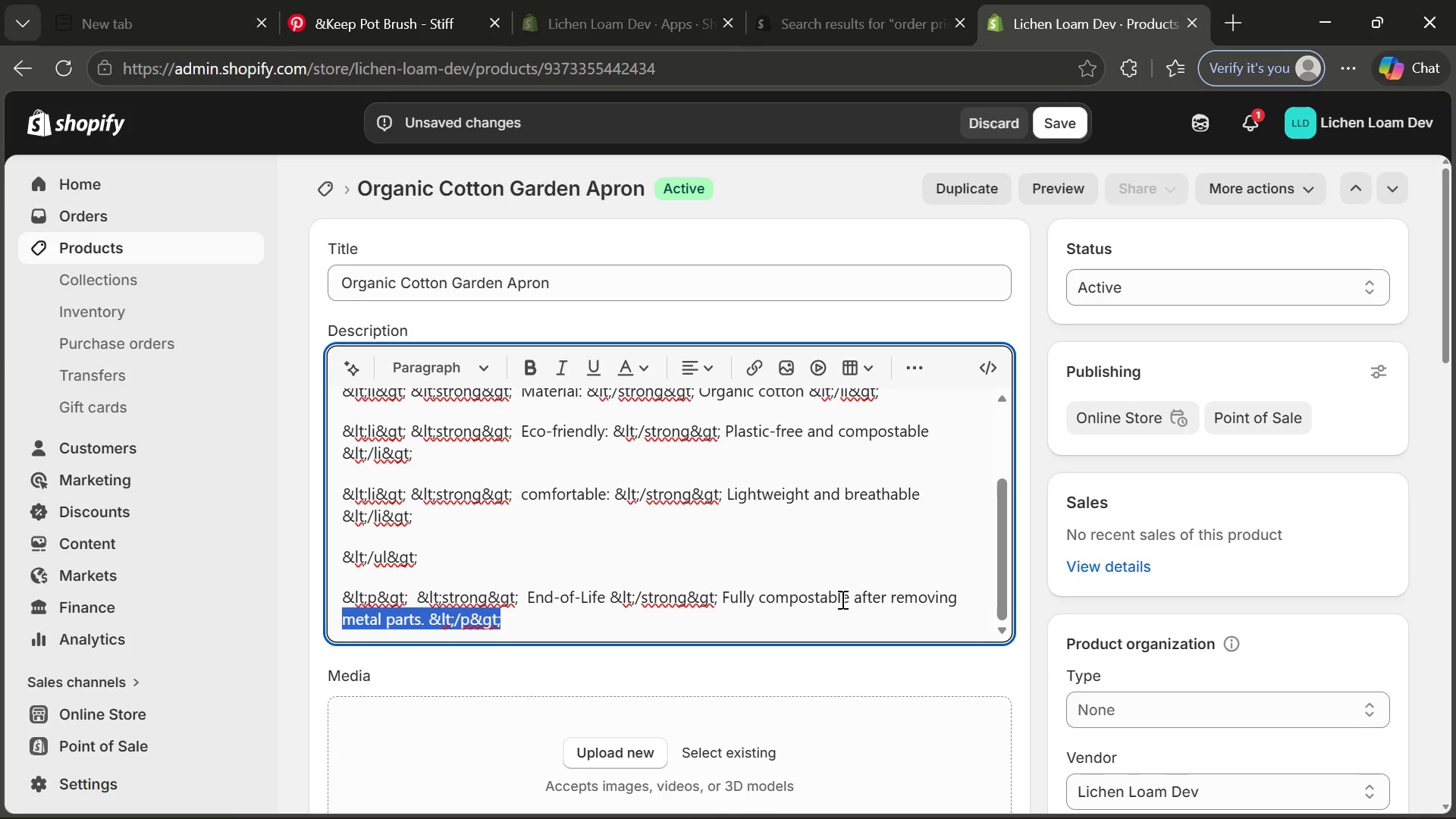 
left_click_drag(start_coordinate=[856, 599], to_coordinate=[419, 609])
 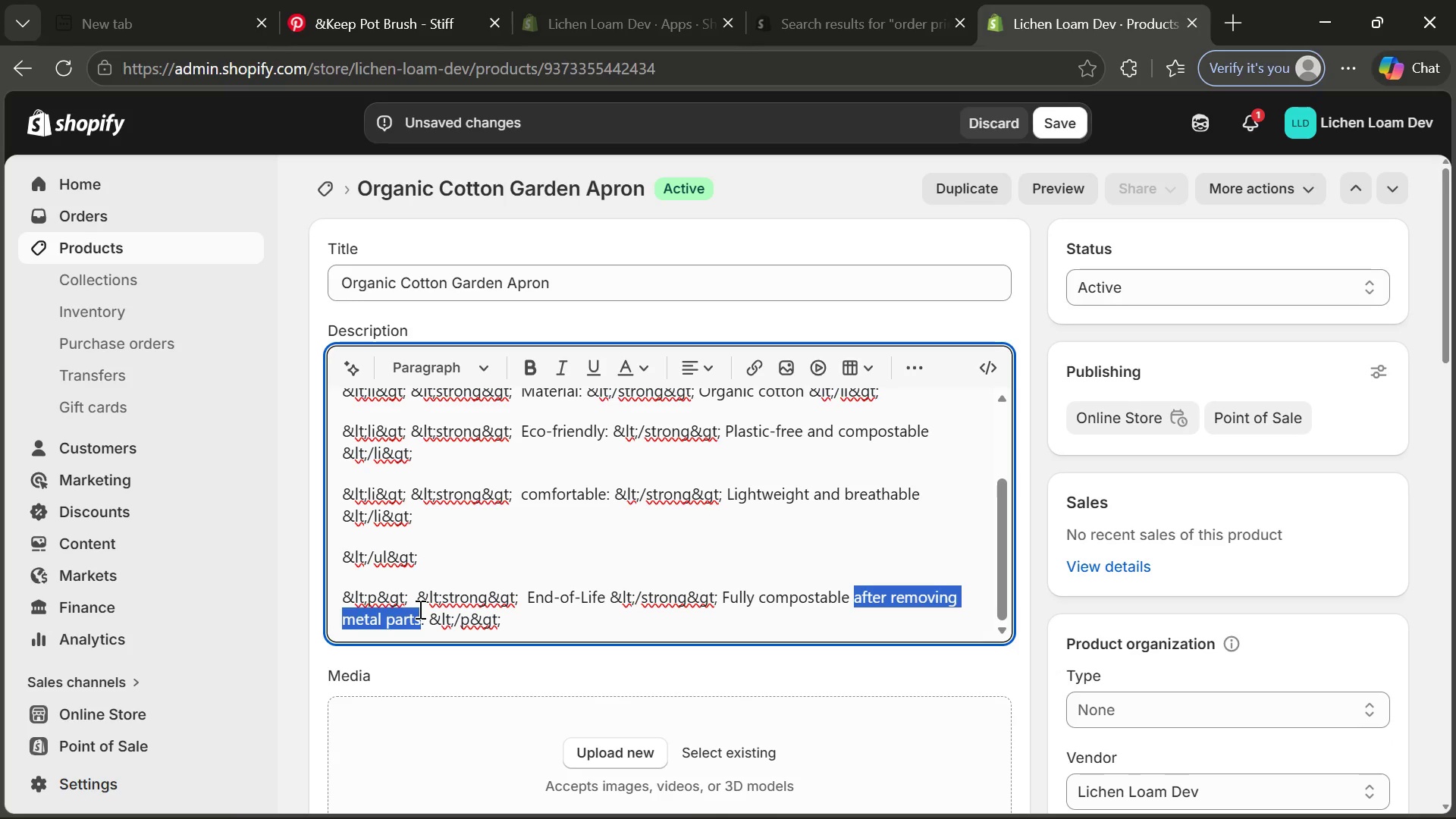 
type(fabric)
 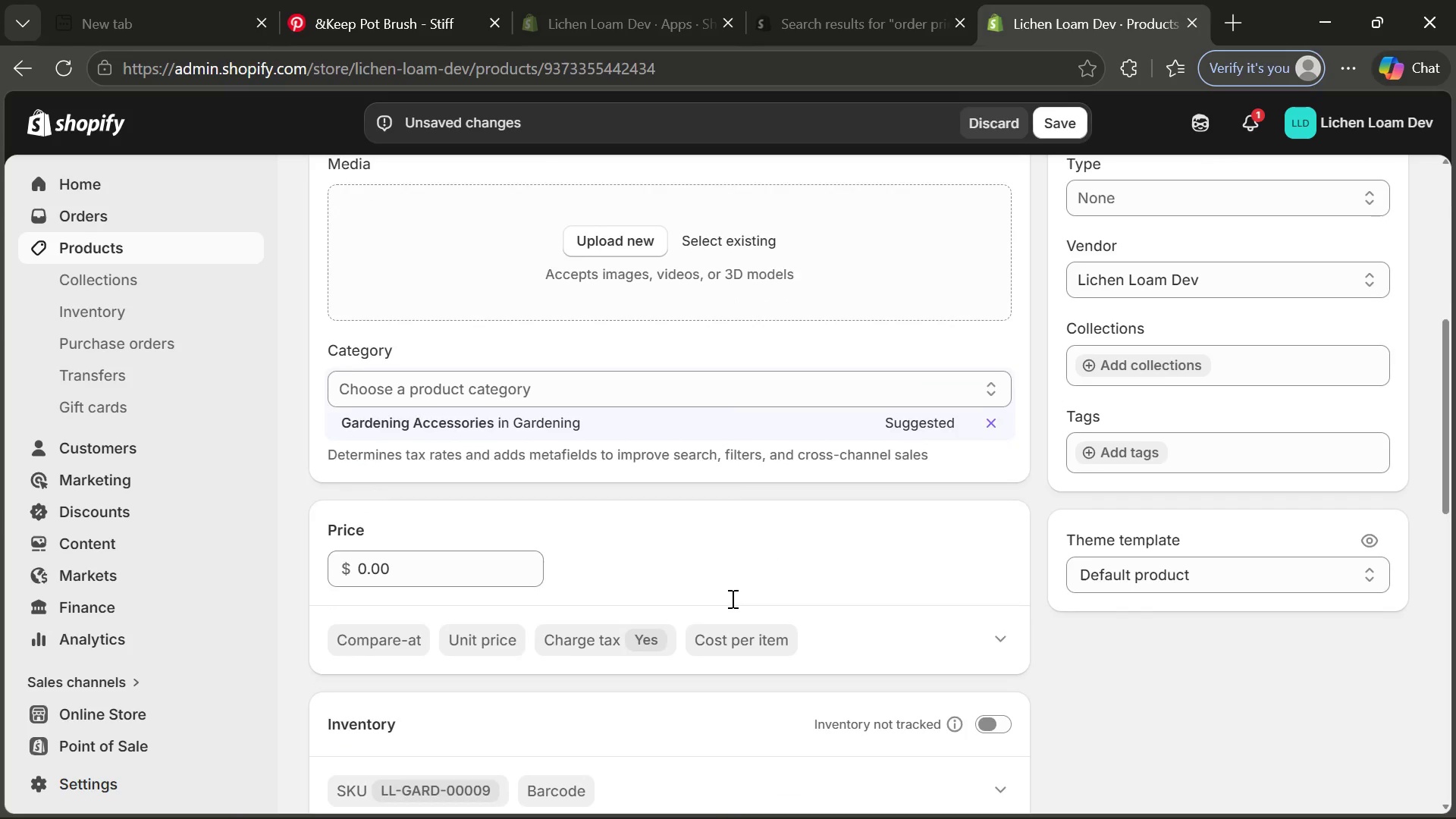 
wait(5.38)
 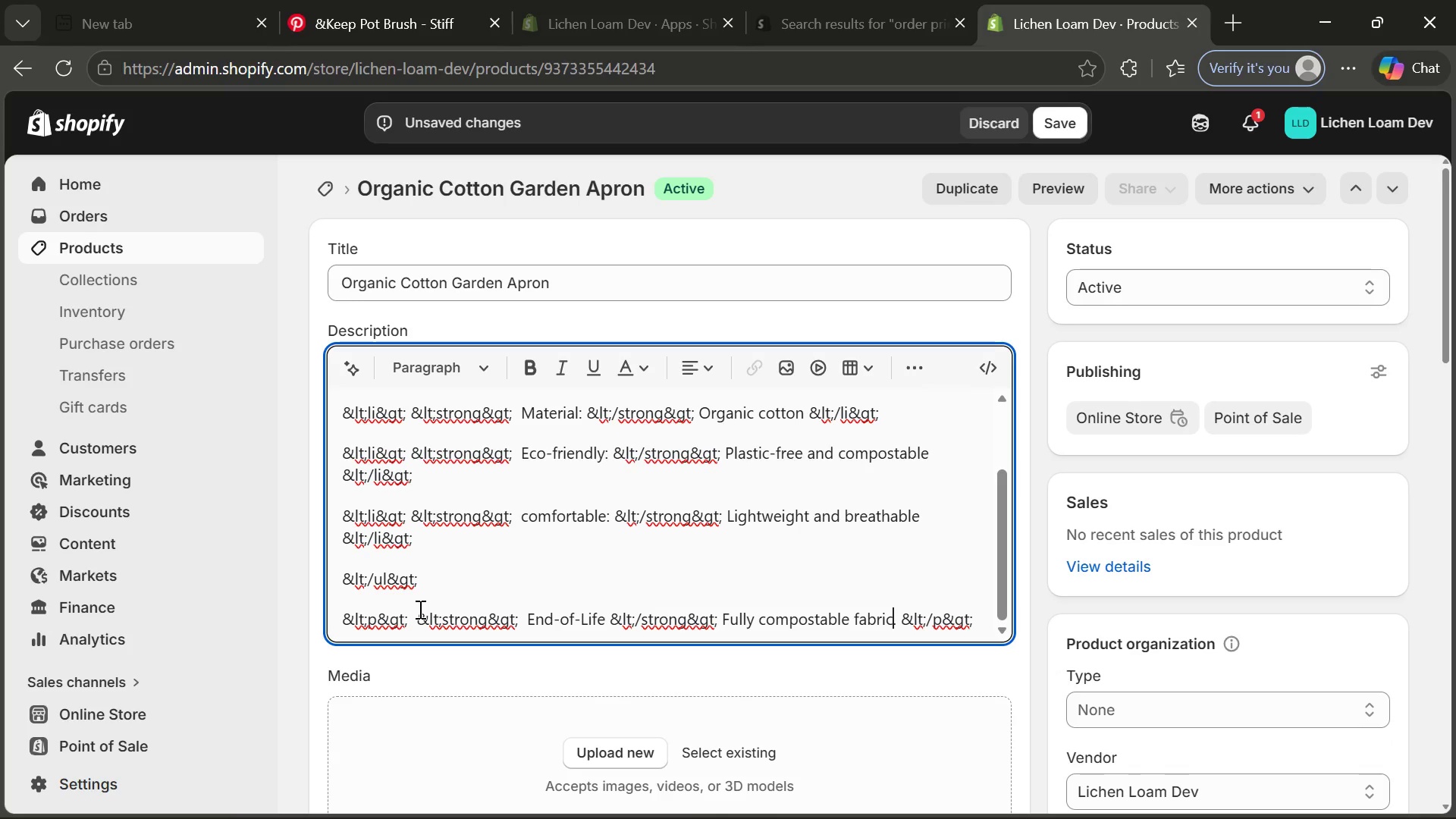 
left_click([497, 353])
 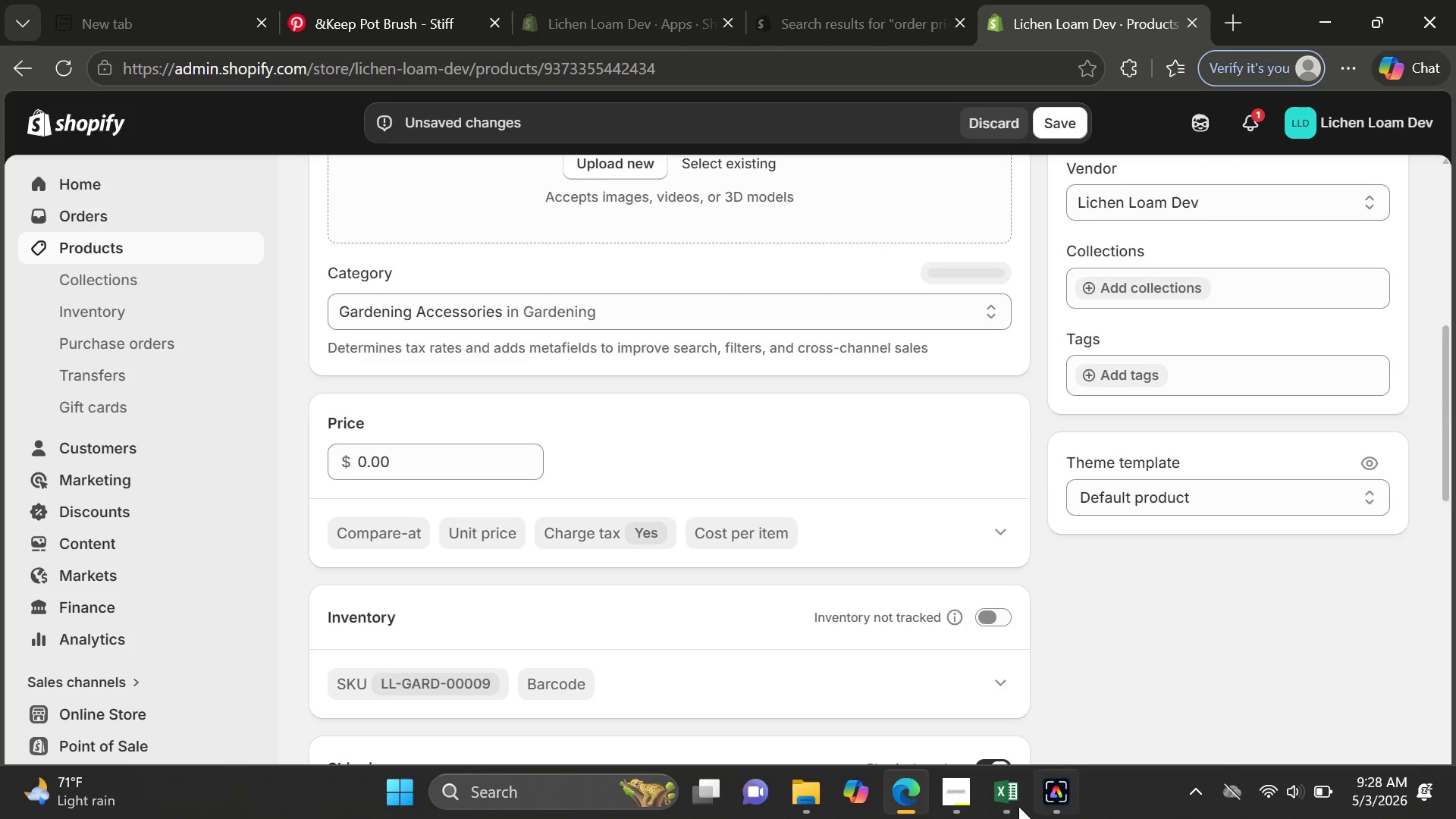 
left_click([993, 808])
 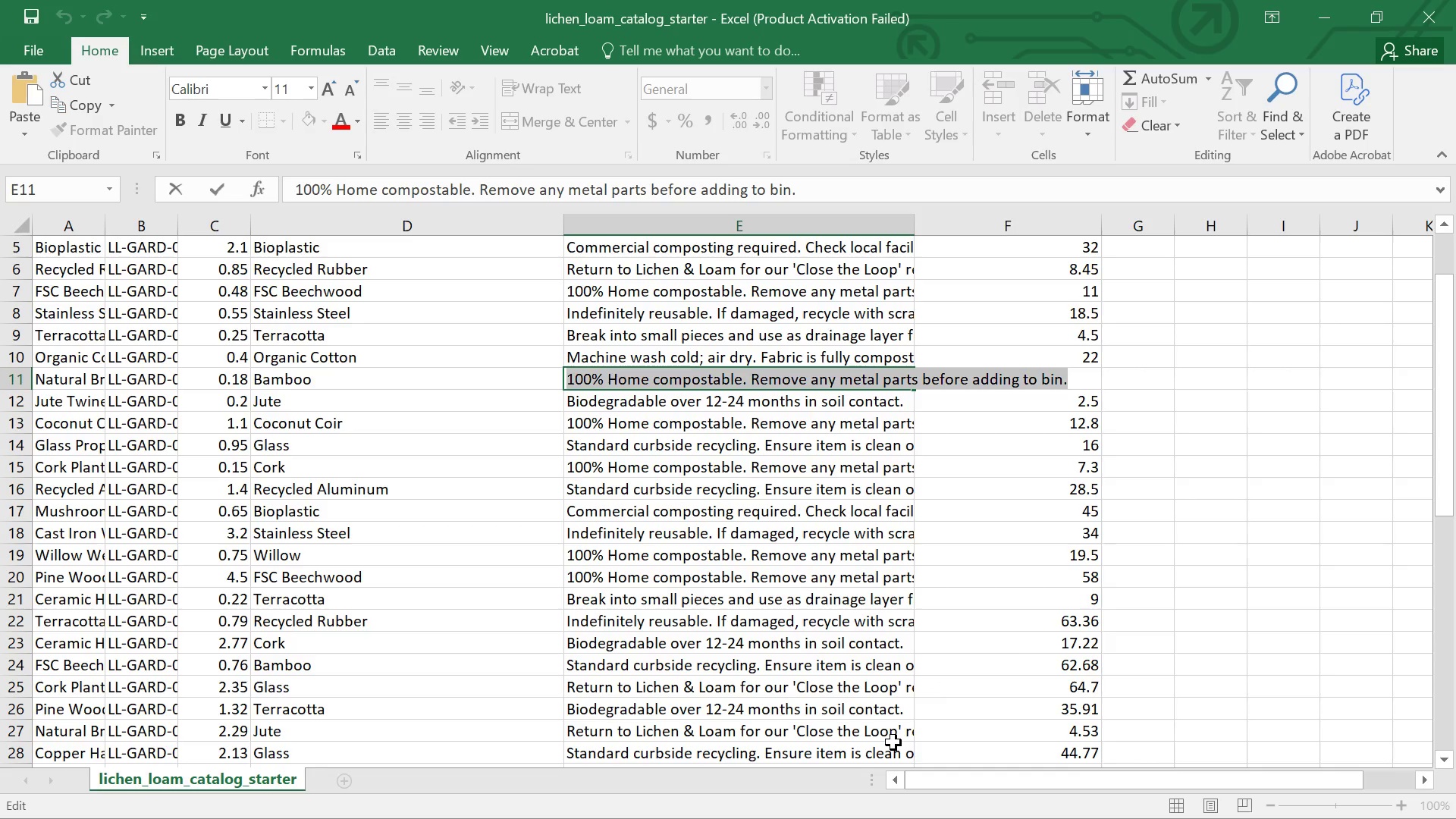 
wait(5.77)
 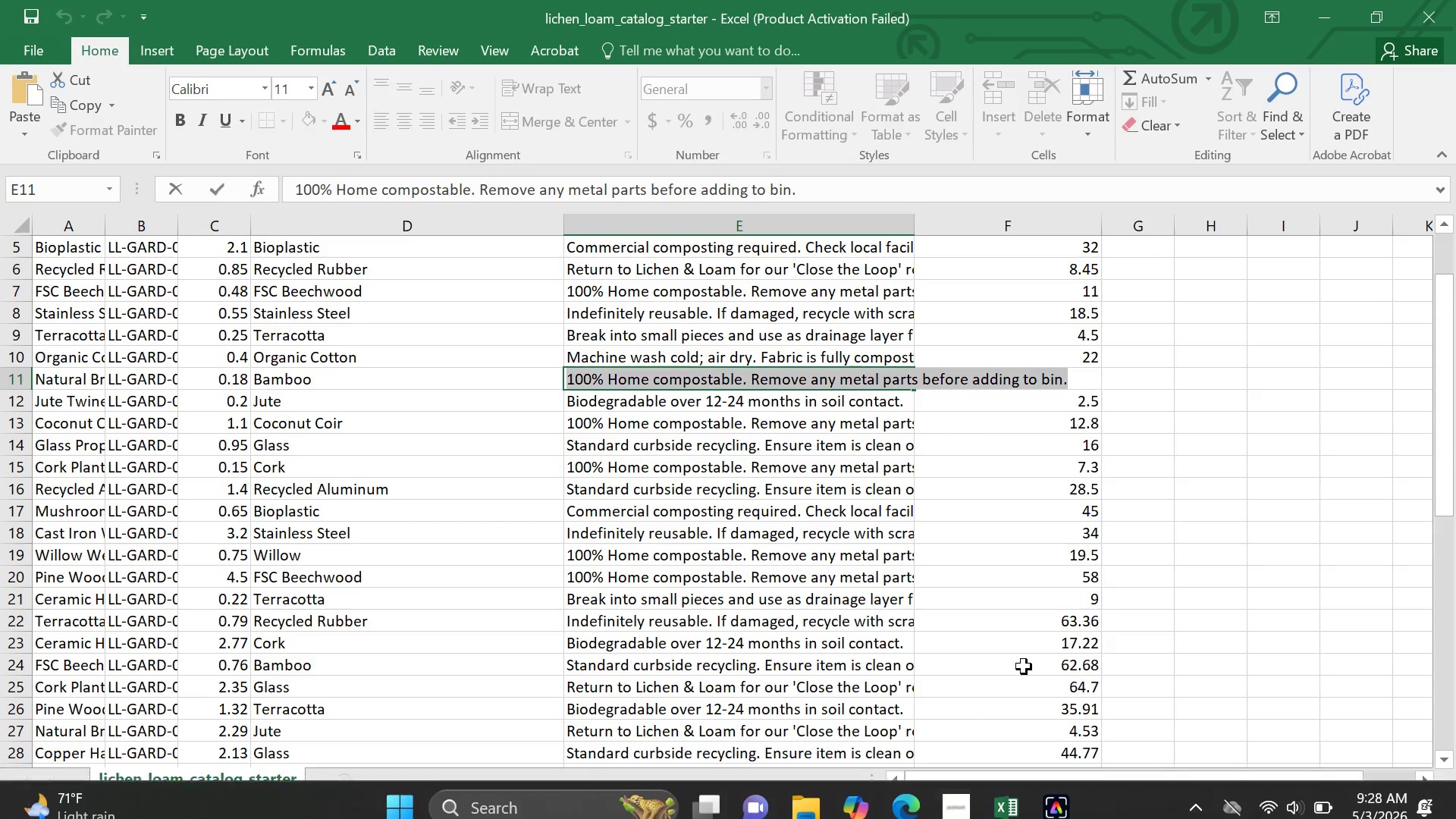 
left_click([890, 801])
 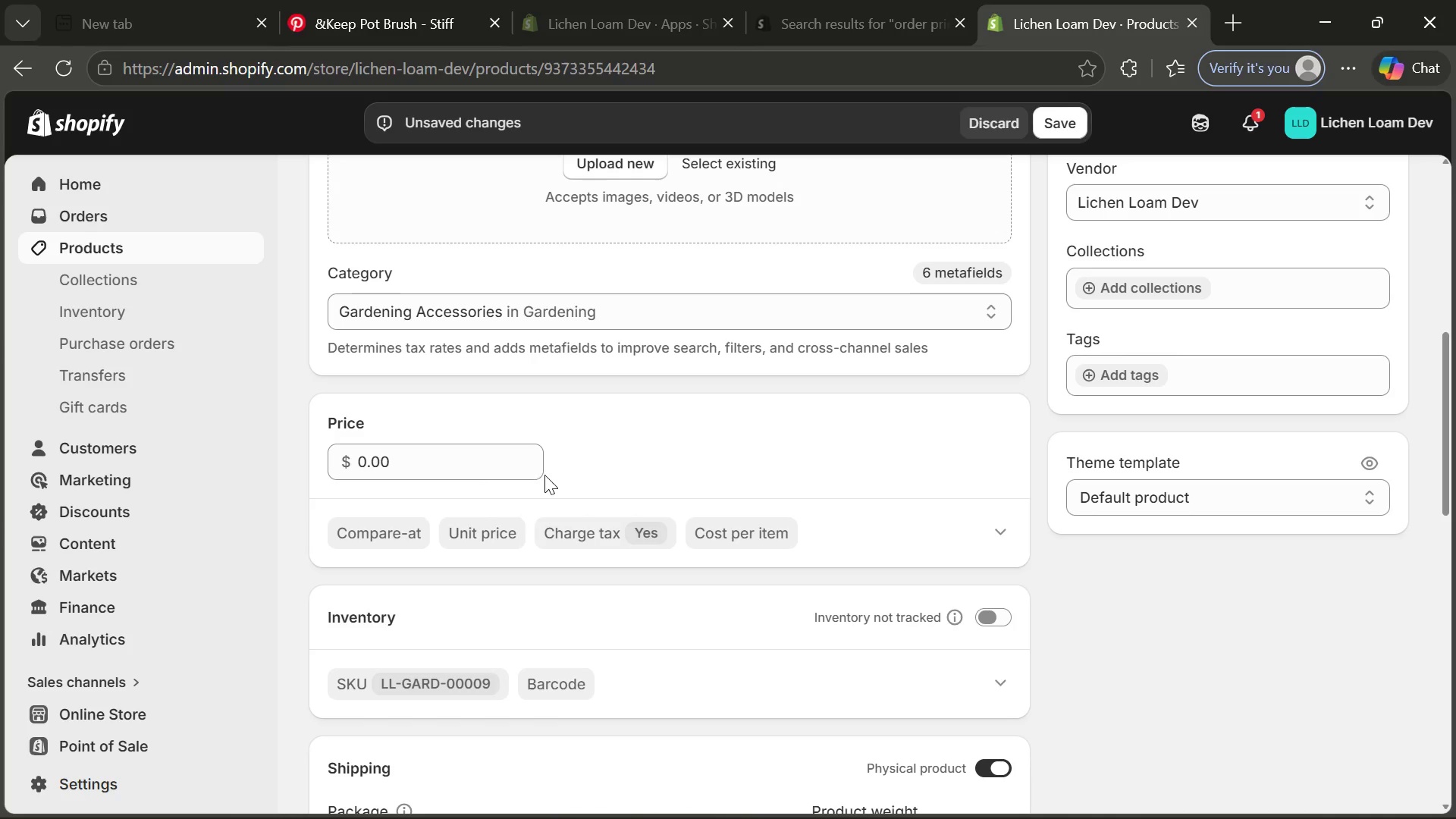 
left_click([383, 461])
 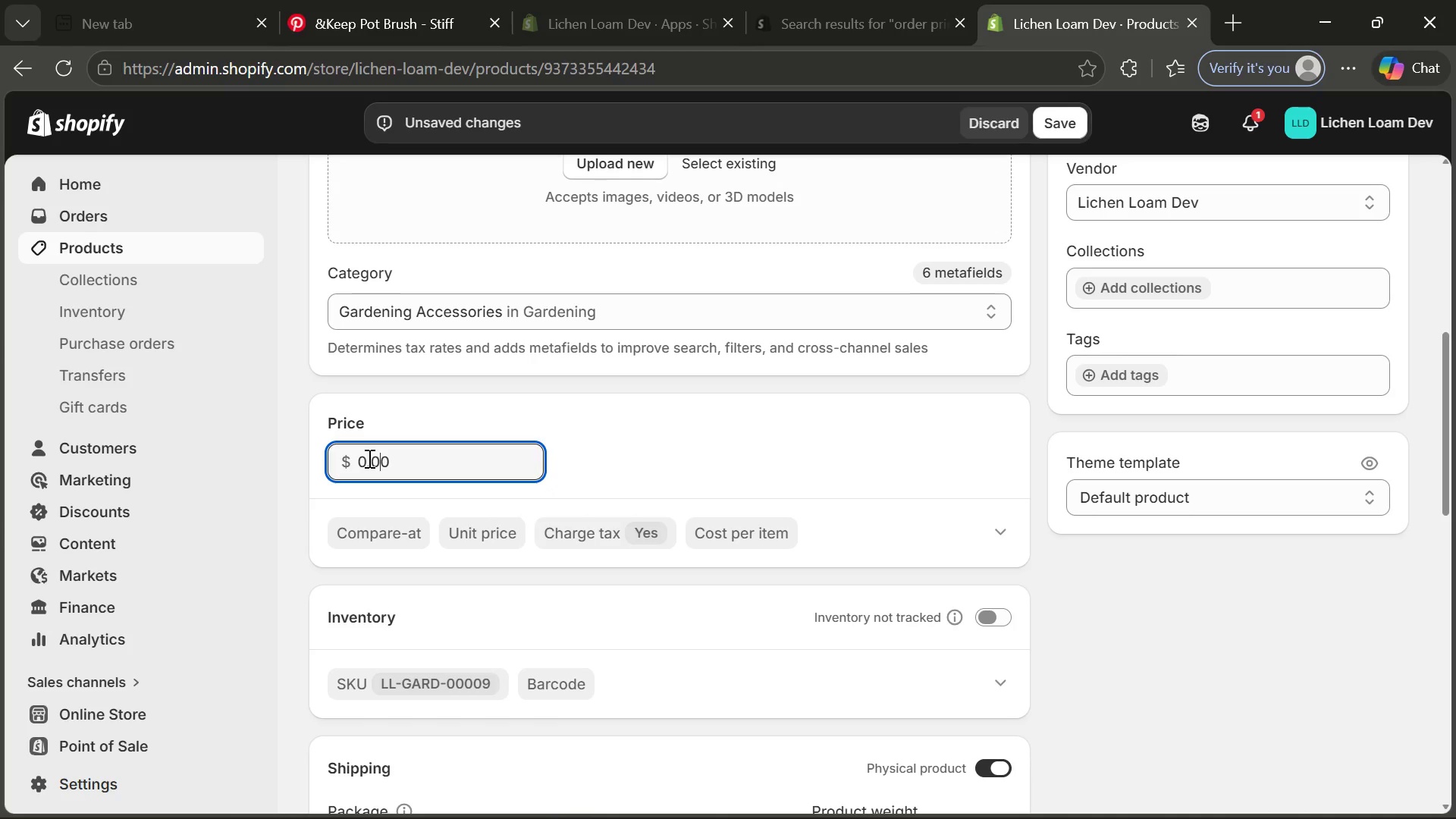 
double_click([368, 458])
 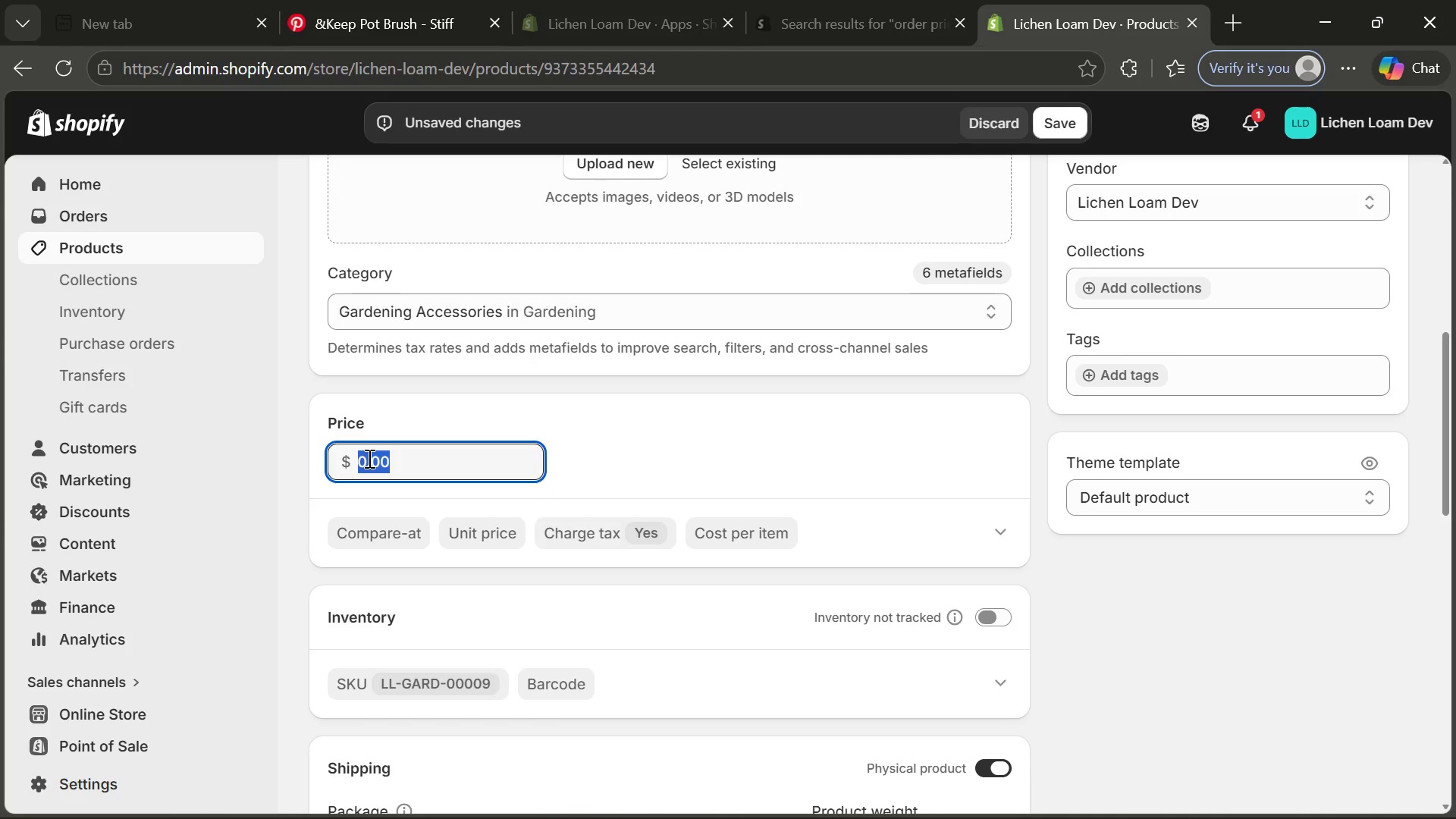 
left_click([368, 458])
 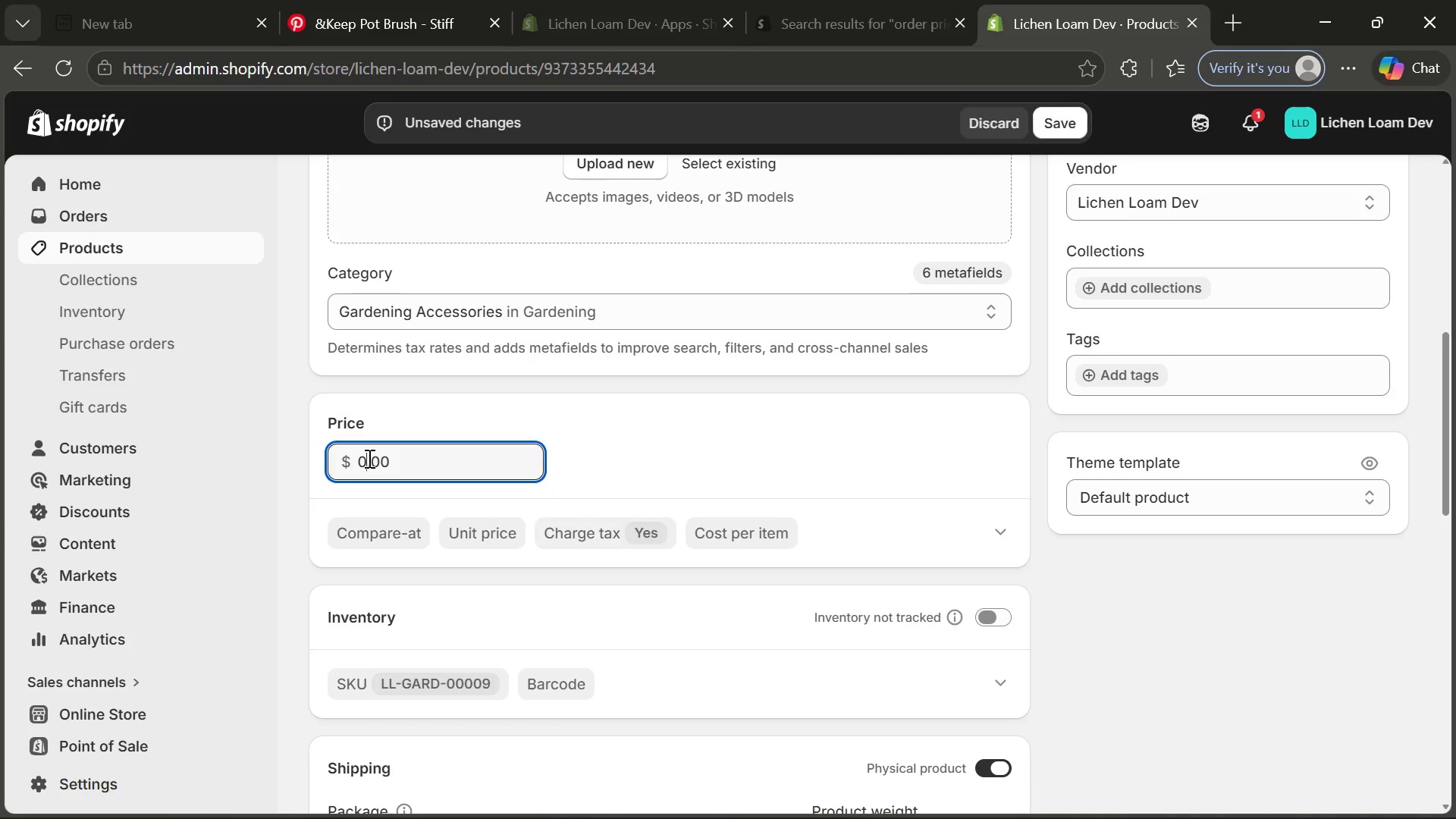 
type(22)
 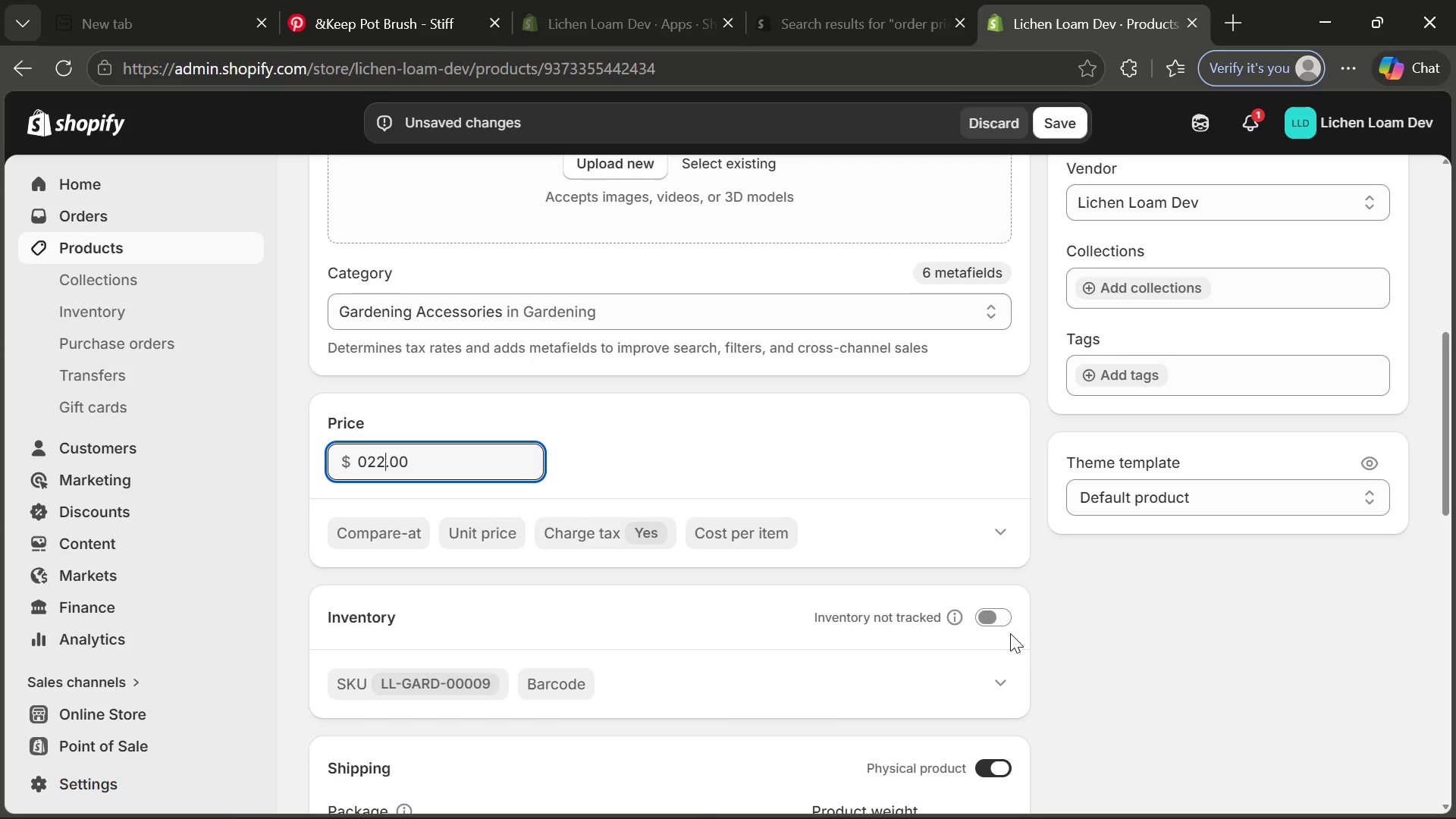 
left_click([1008, 622])
 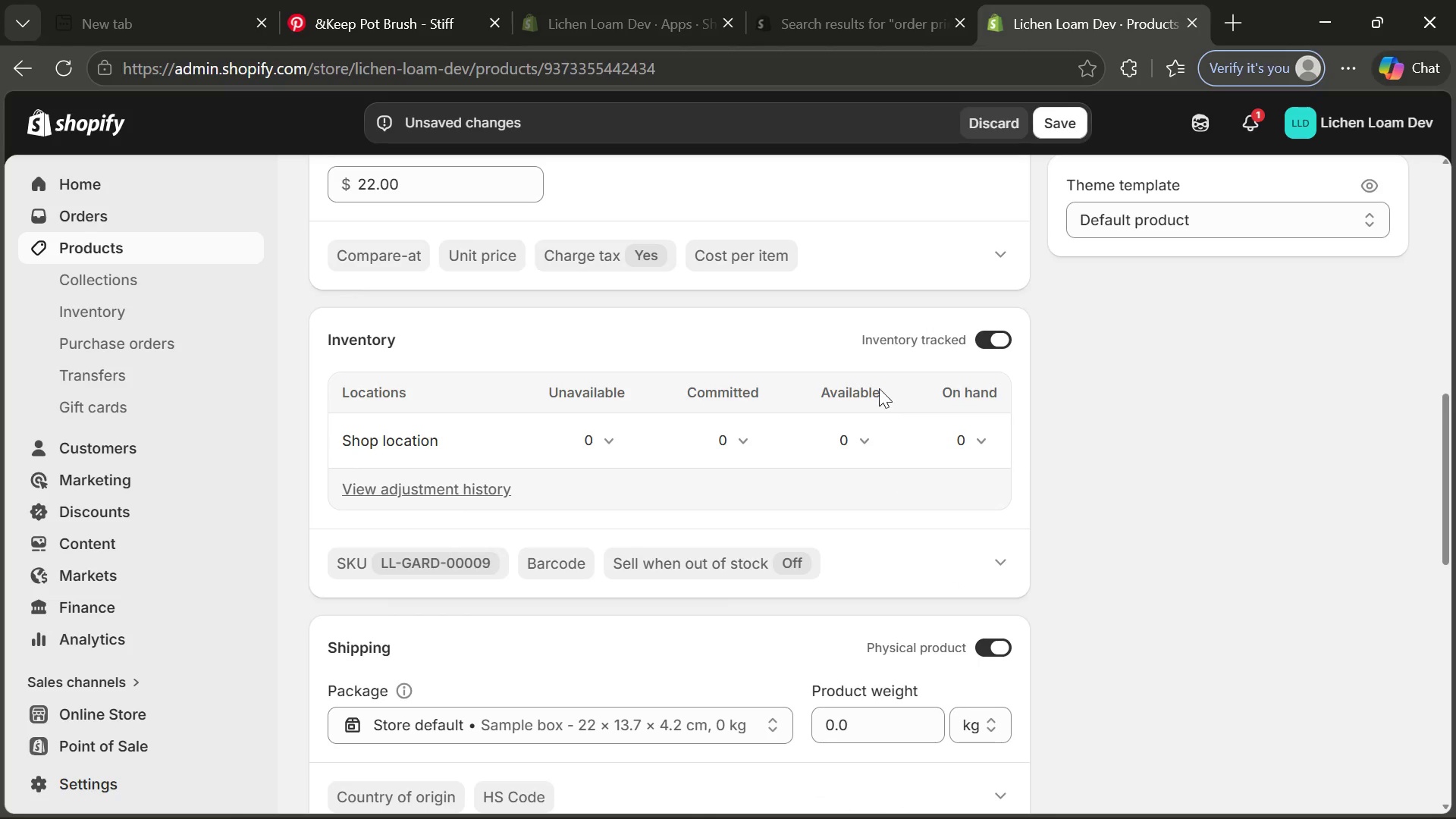 
left_click([839, 453])
 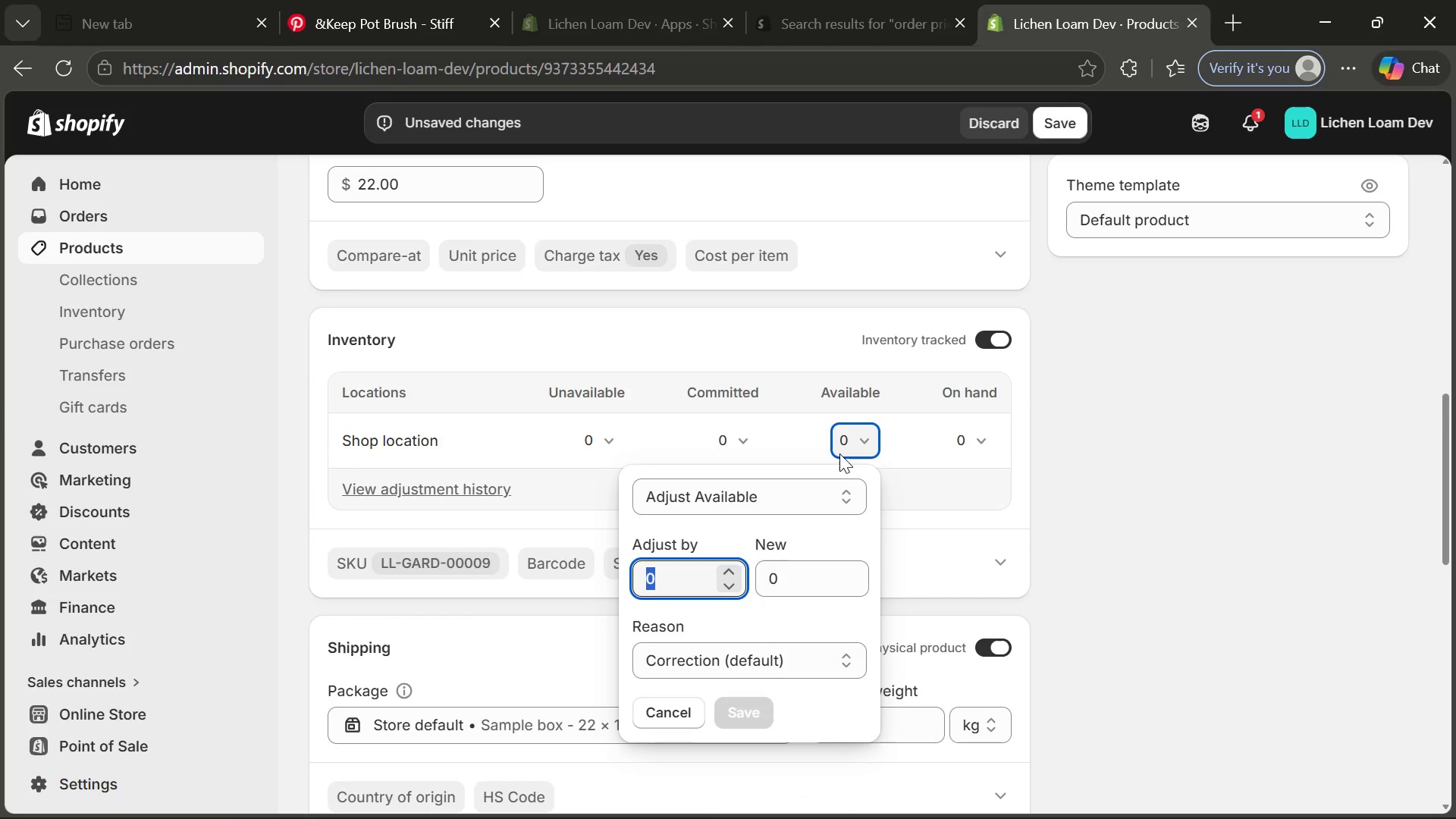 
type(12)
 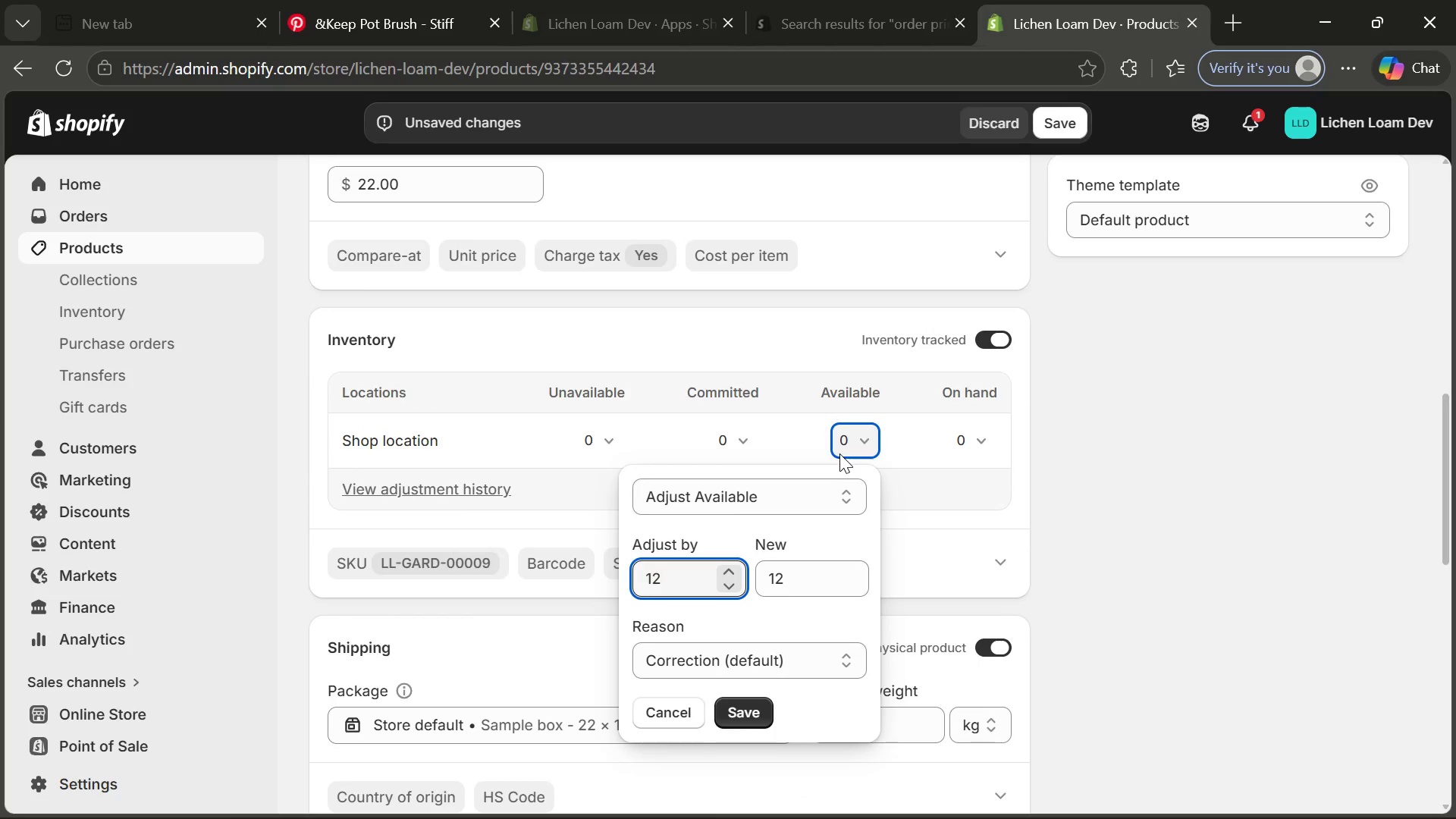 
key(Enter)
 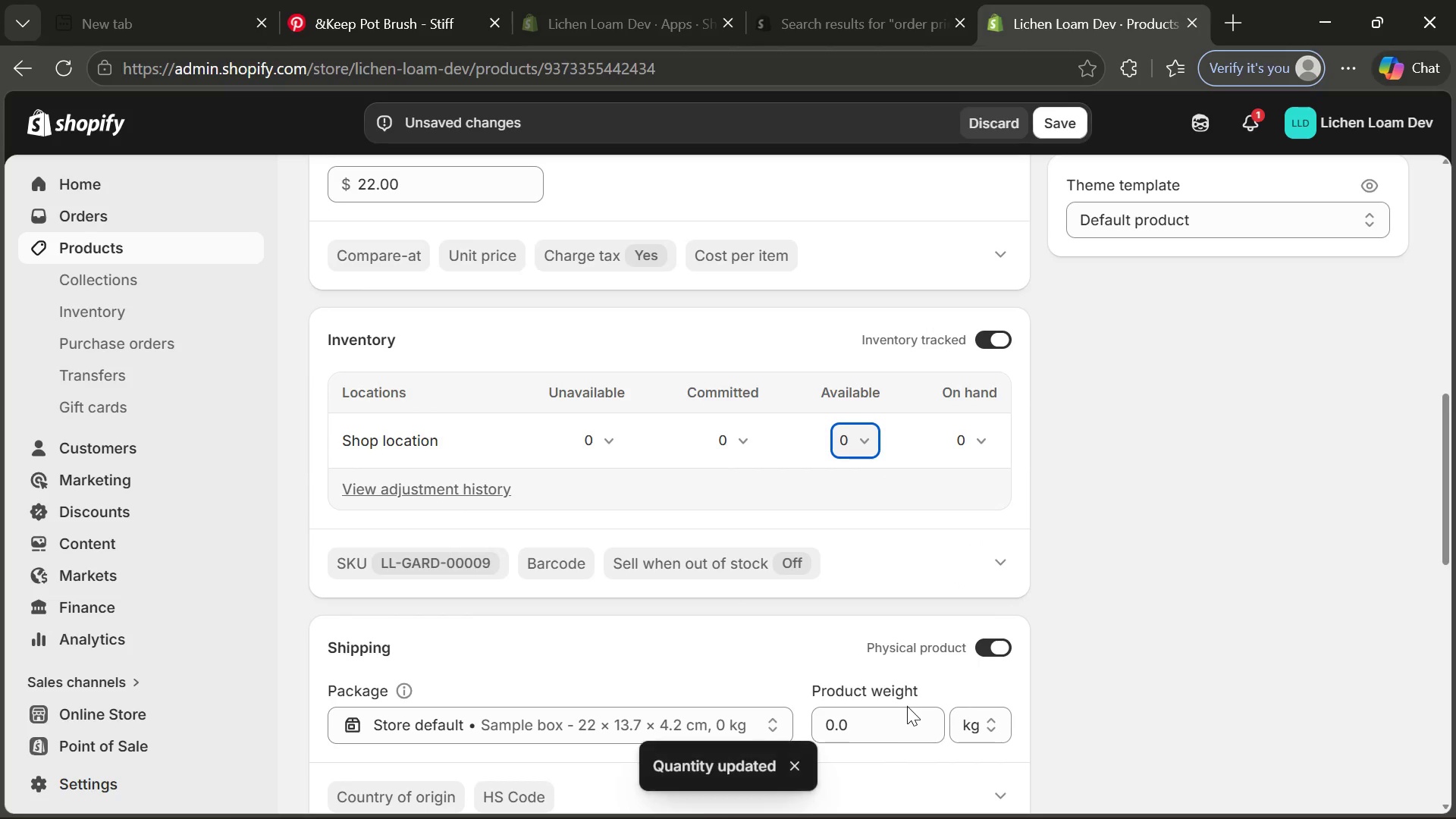 
left_click([883, 720])
 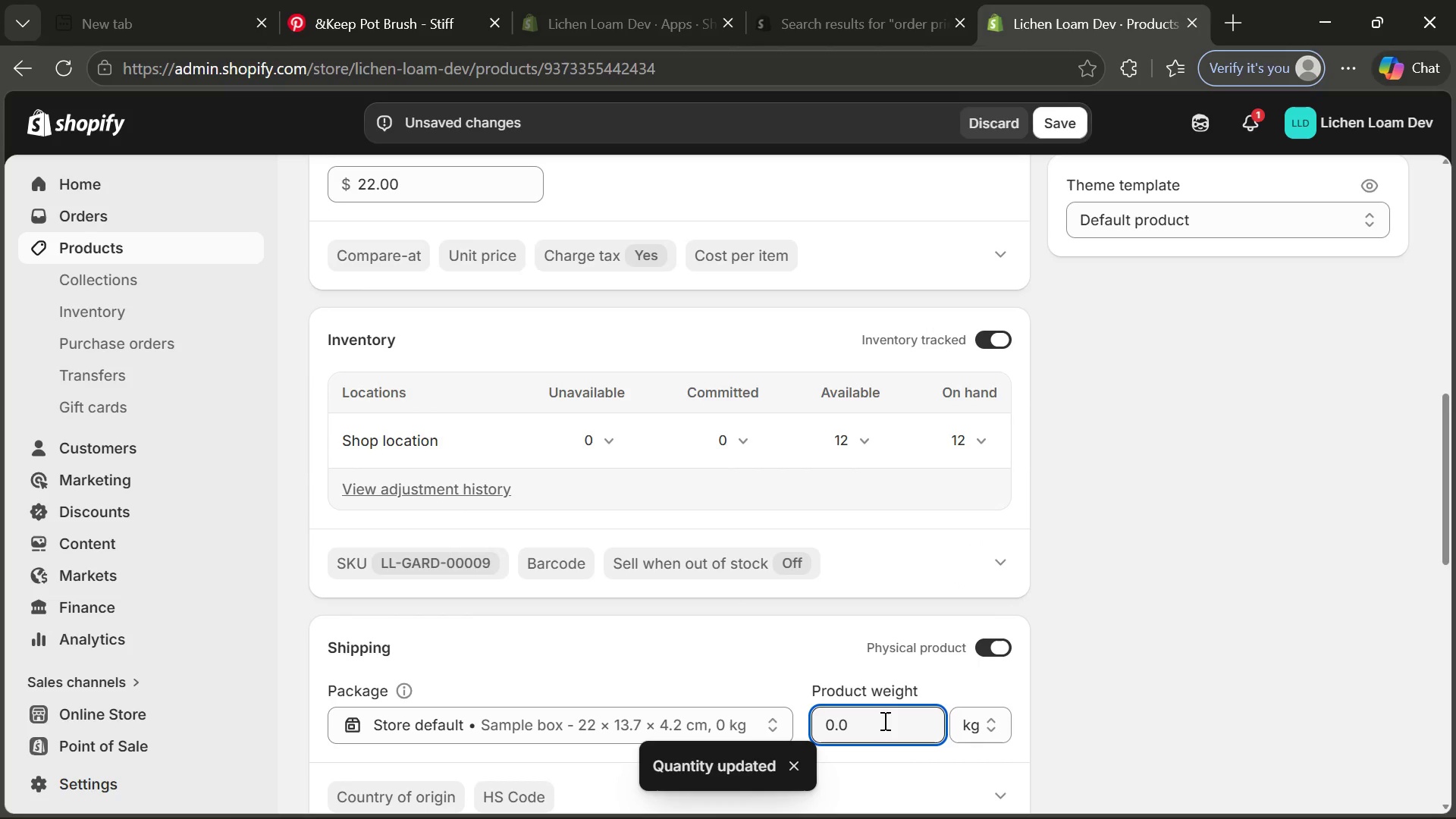 
key(Backspace)
 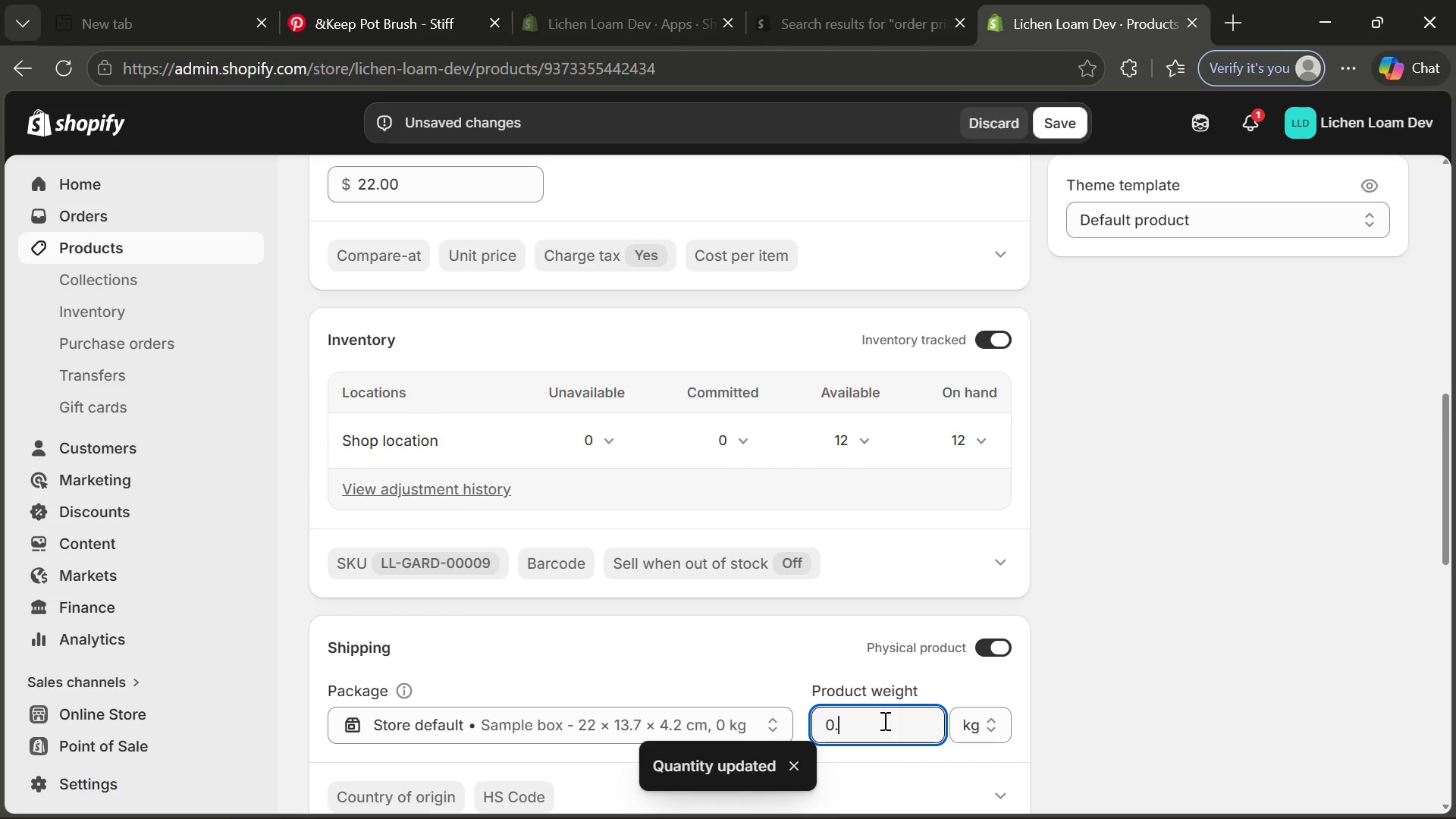 
key(4)
 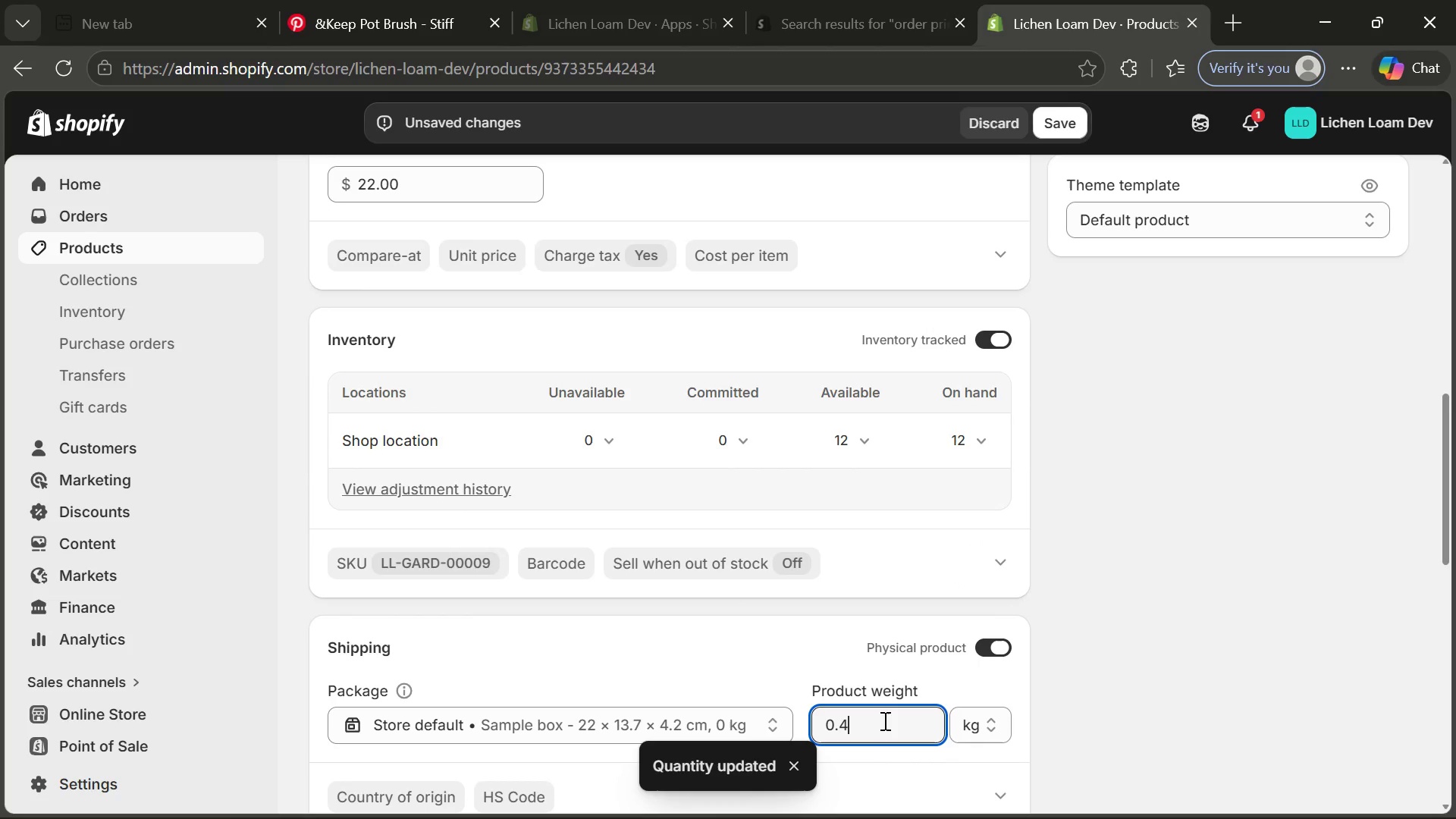 
key(Enter)
 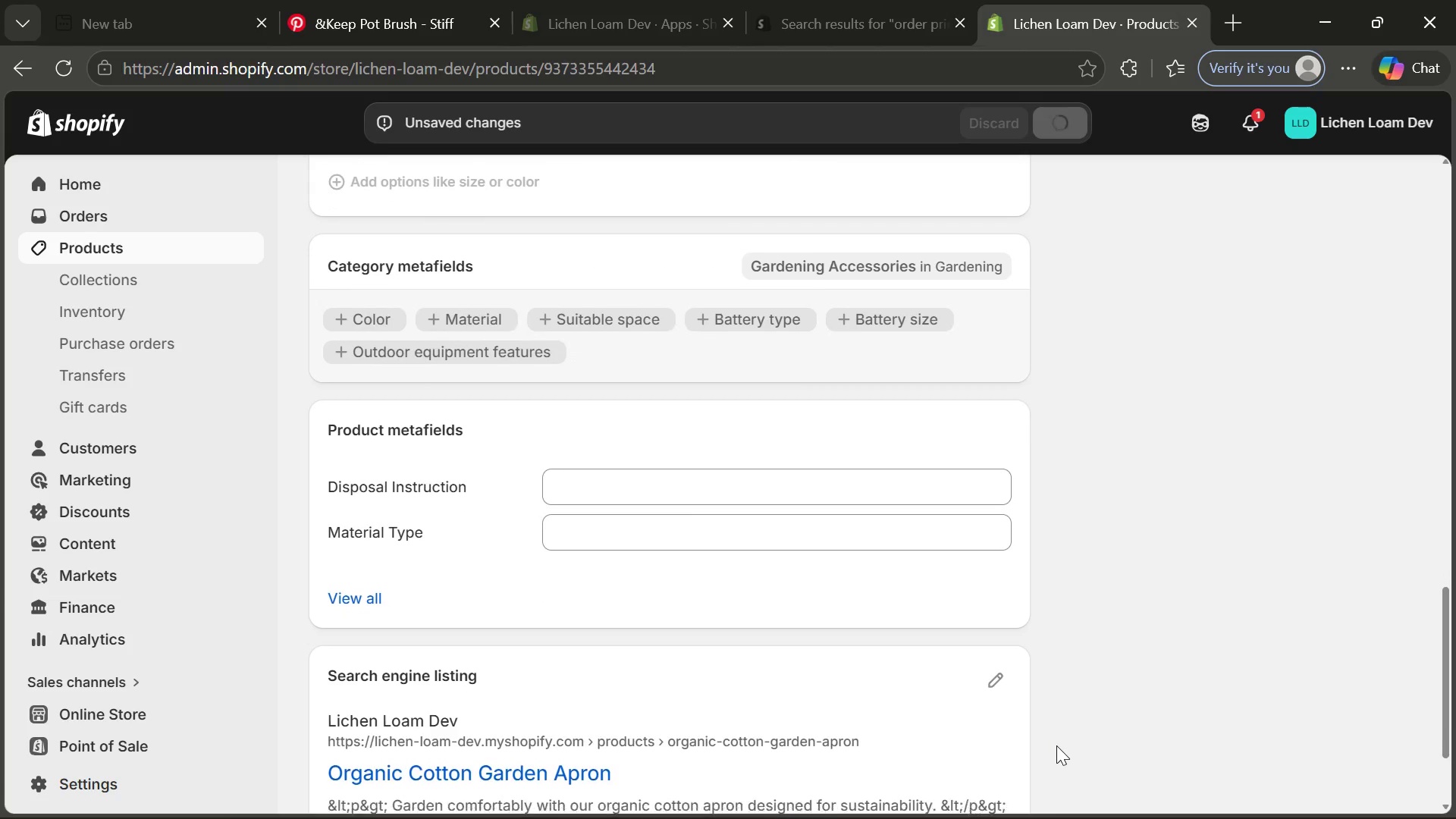 
left_click([811, 456])
 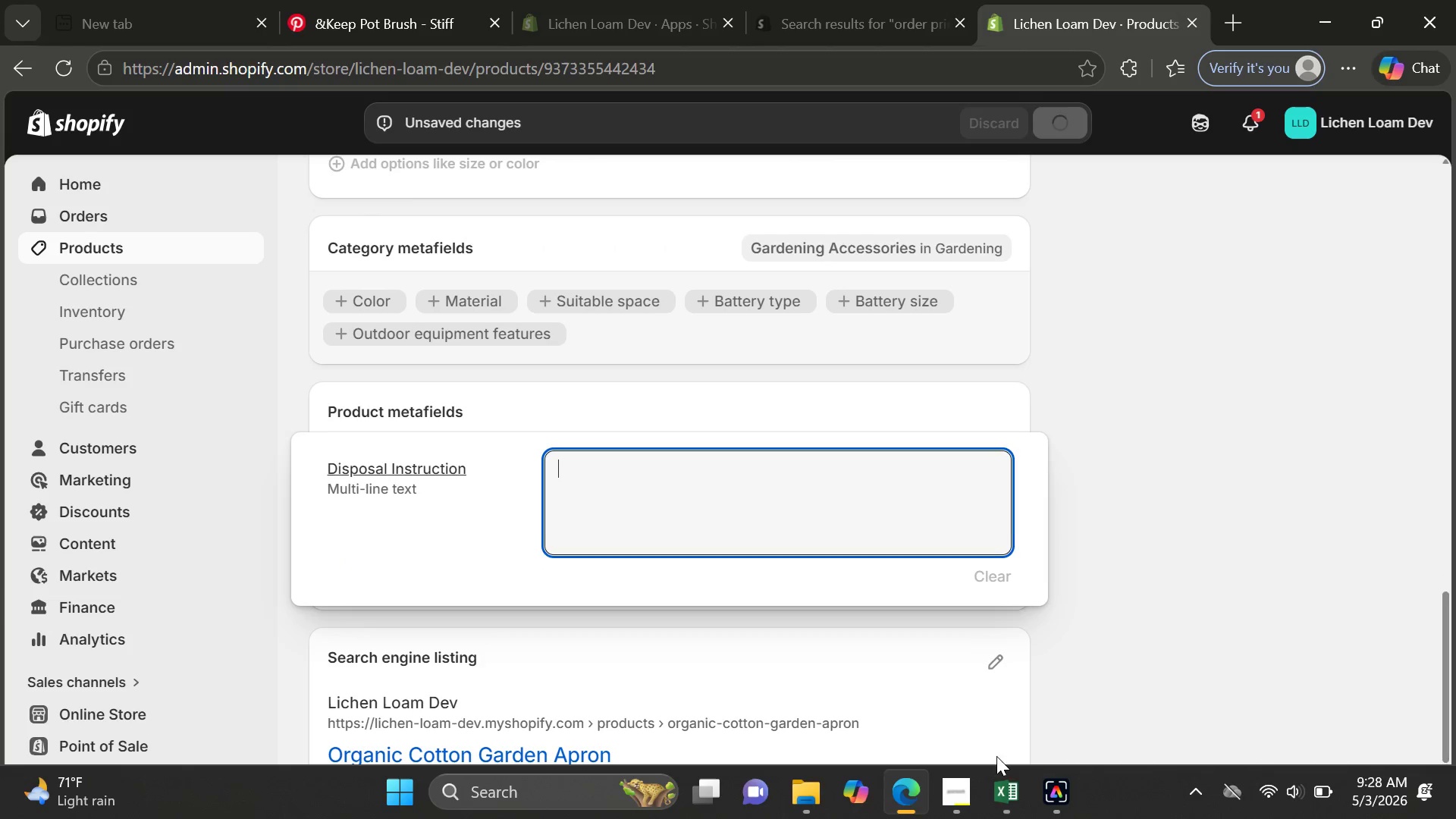 
left_click([1011, 792])
 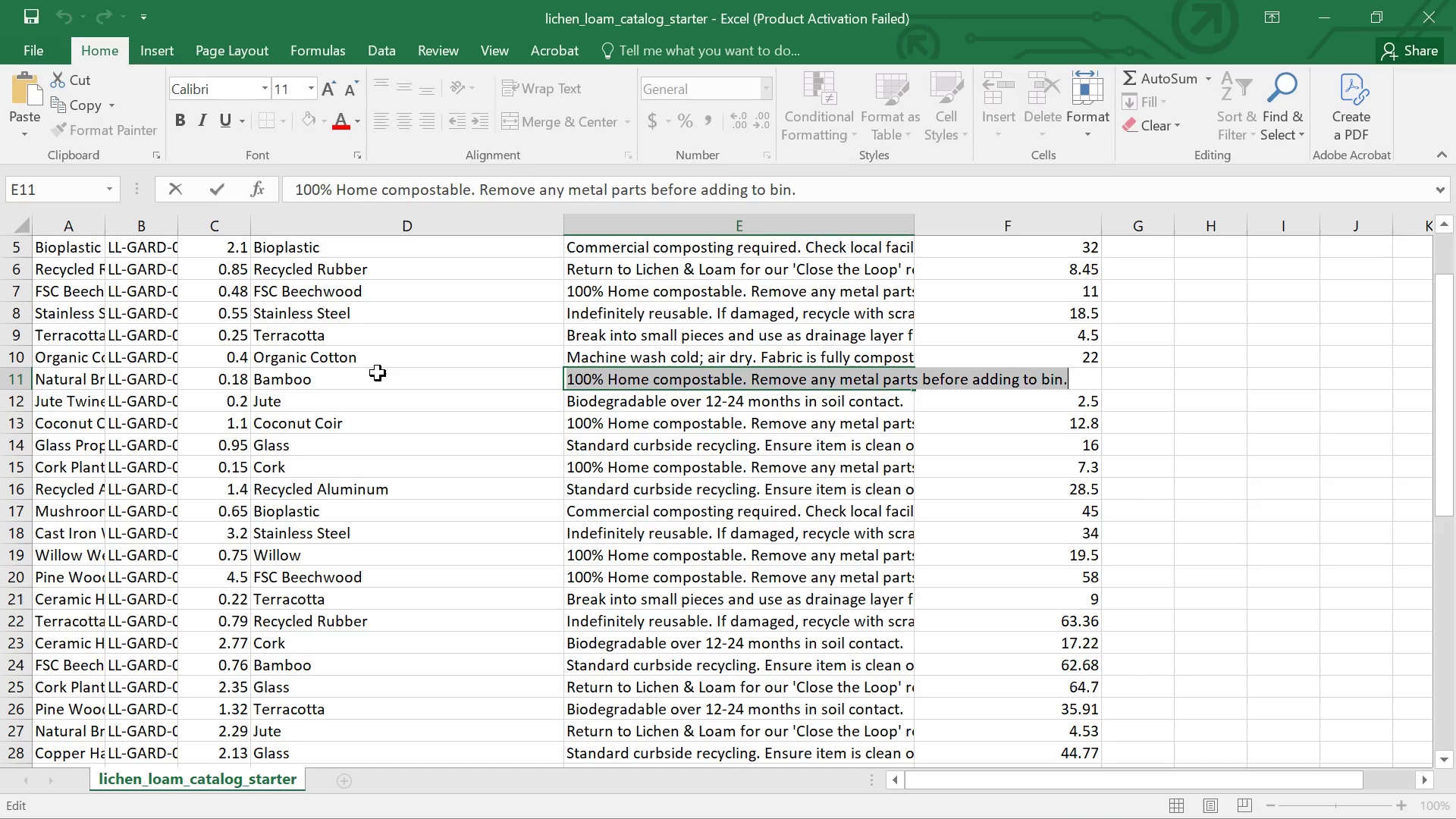 
double_click([607, 357])
 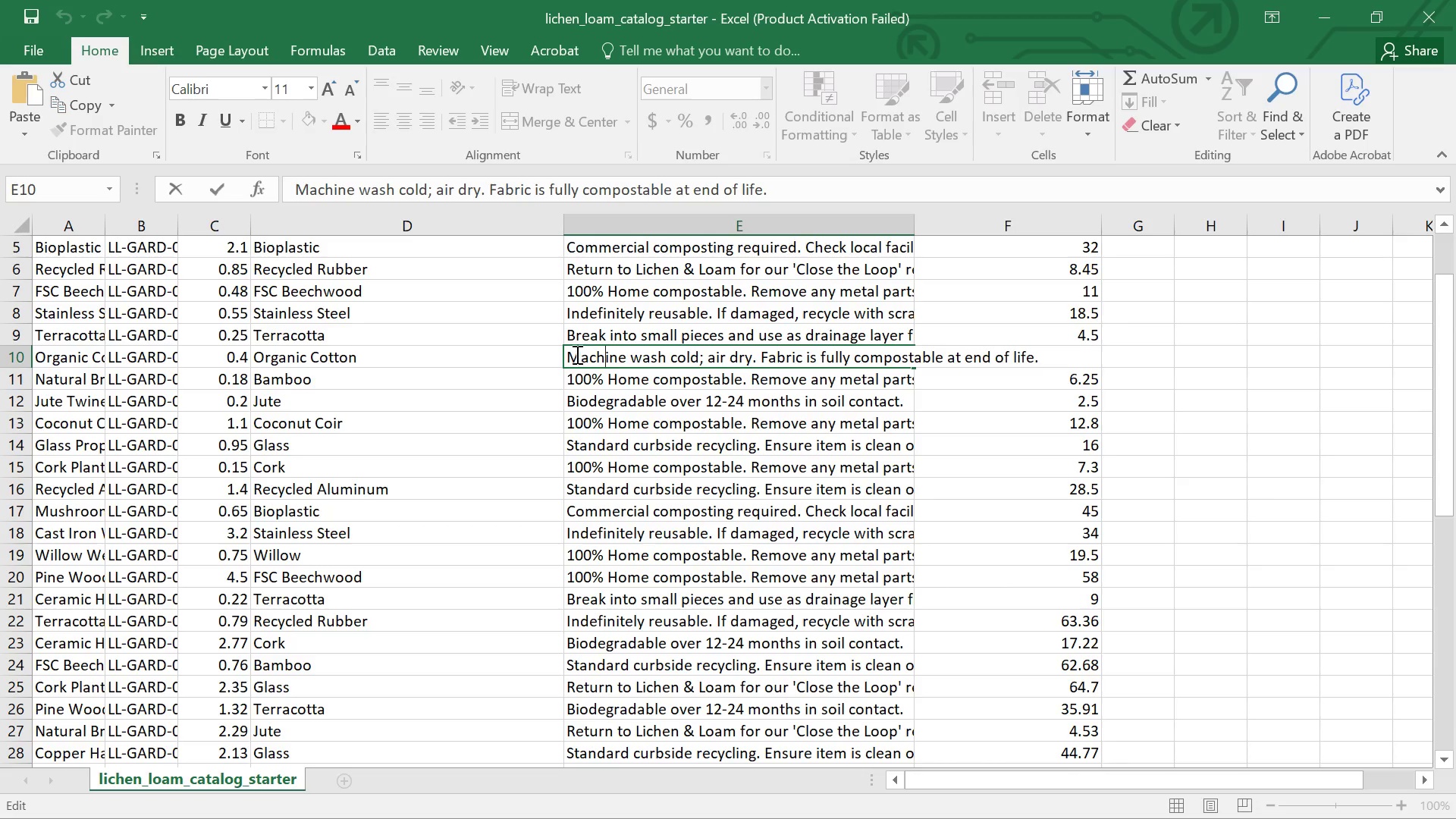 
left_click_drag(start_coordinate=[575, 353], to_coordinate=[1092, 349])
 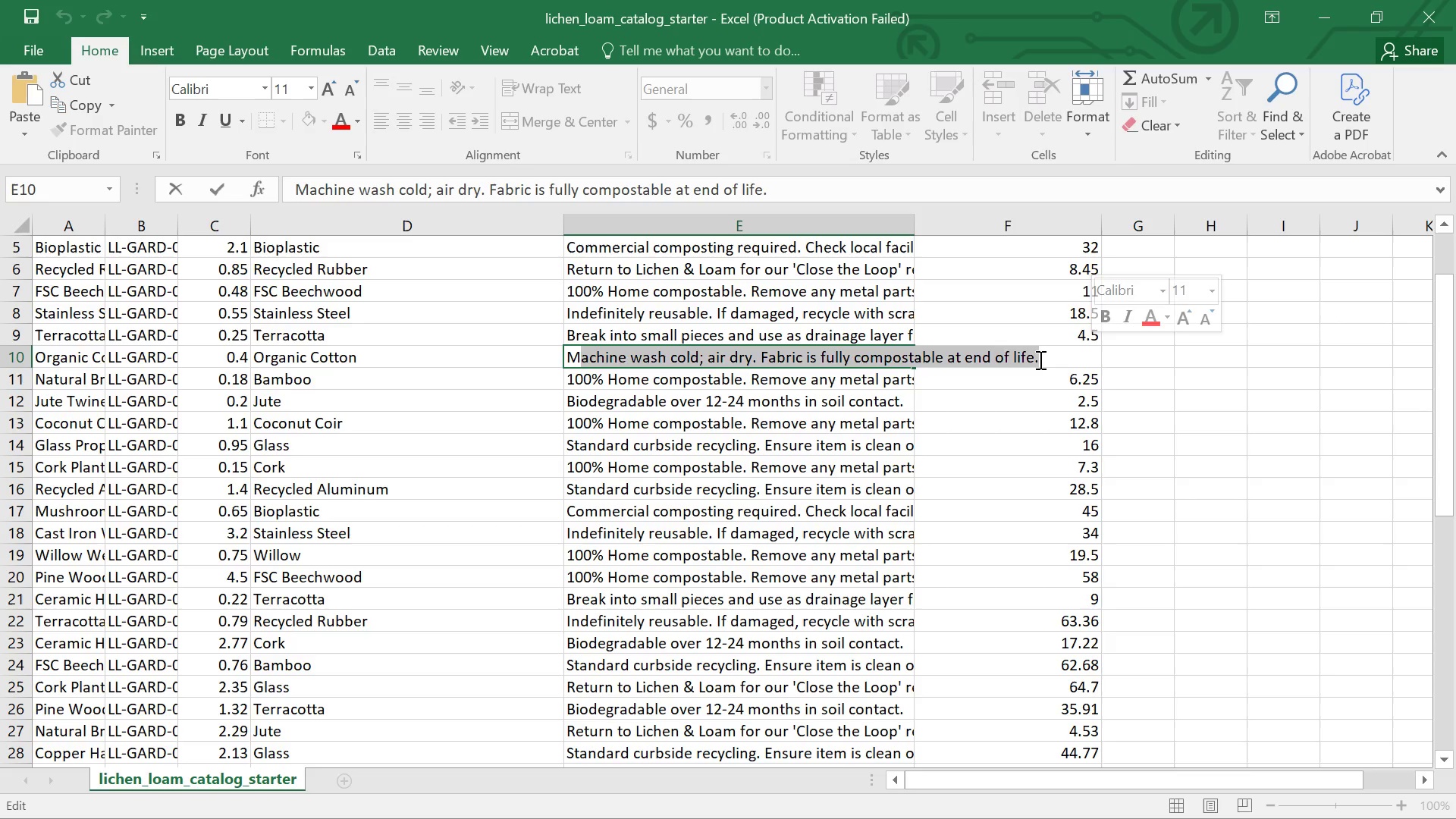 
left_click([1039, 359])
 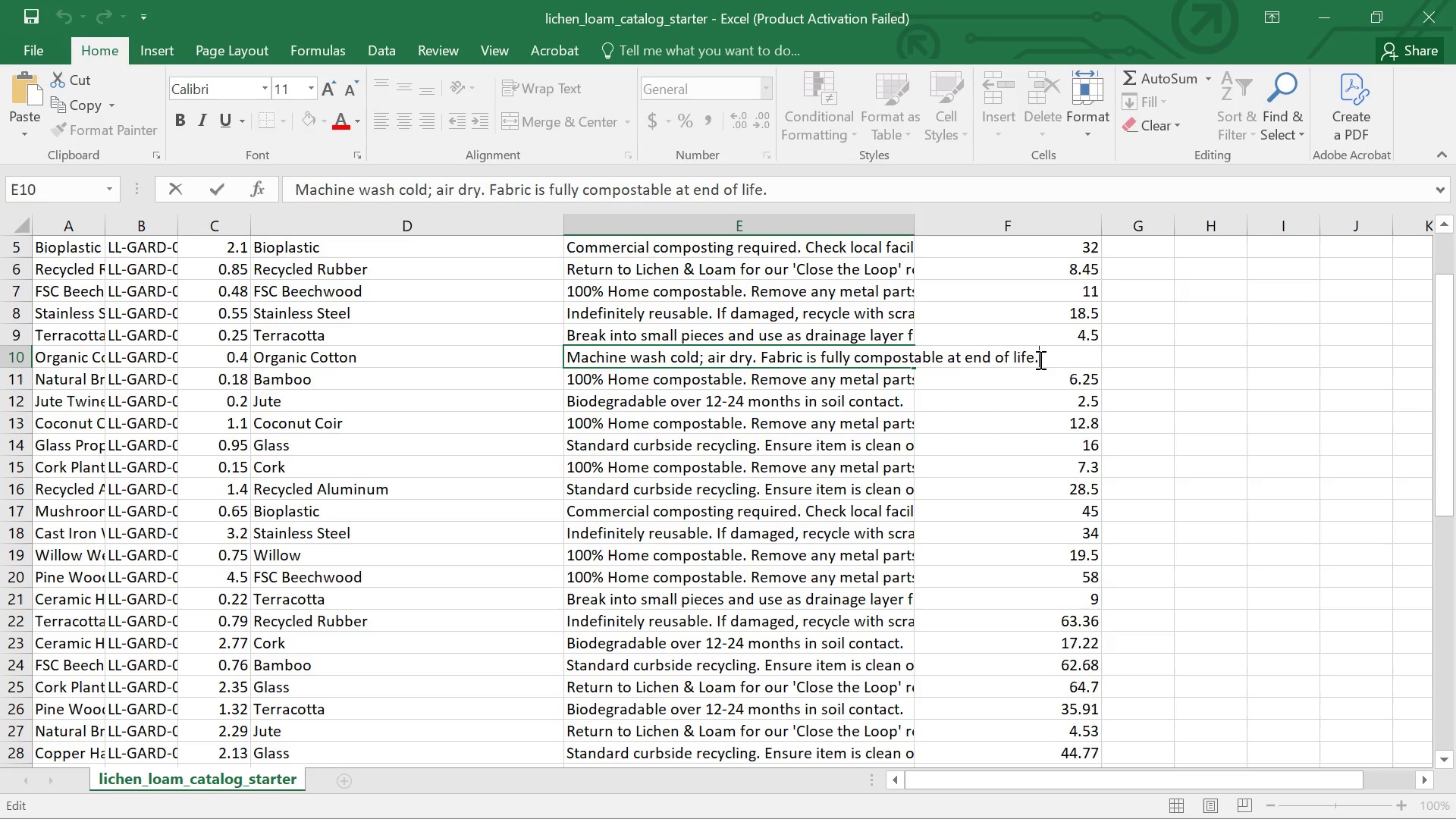 
left_click_drag(start_coordinate=[1039, 359], to_coordinate=[475, 353])
 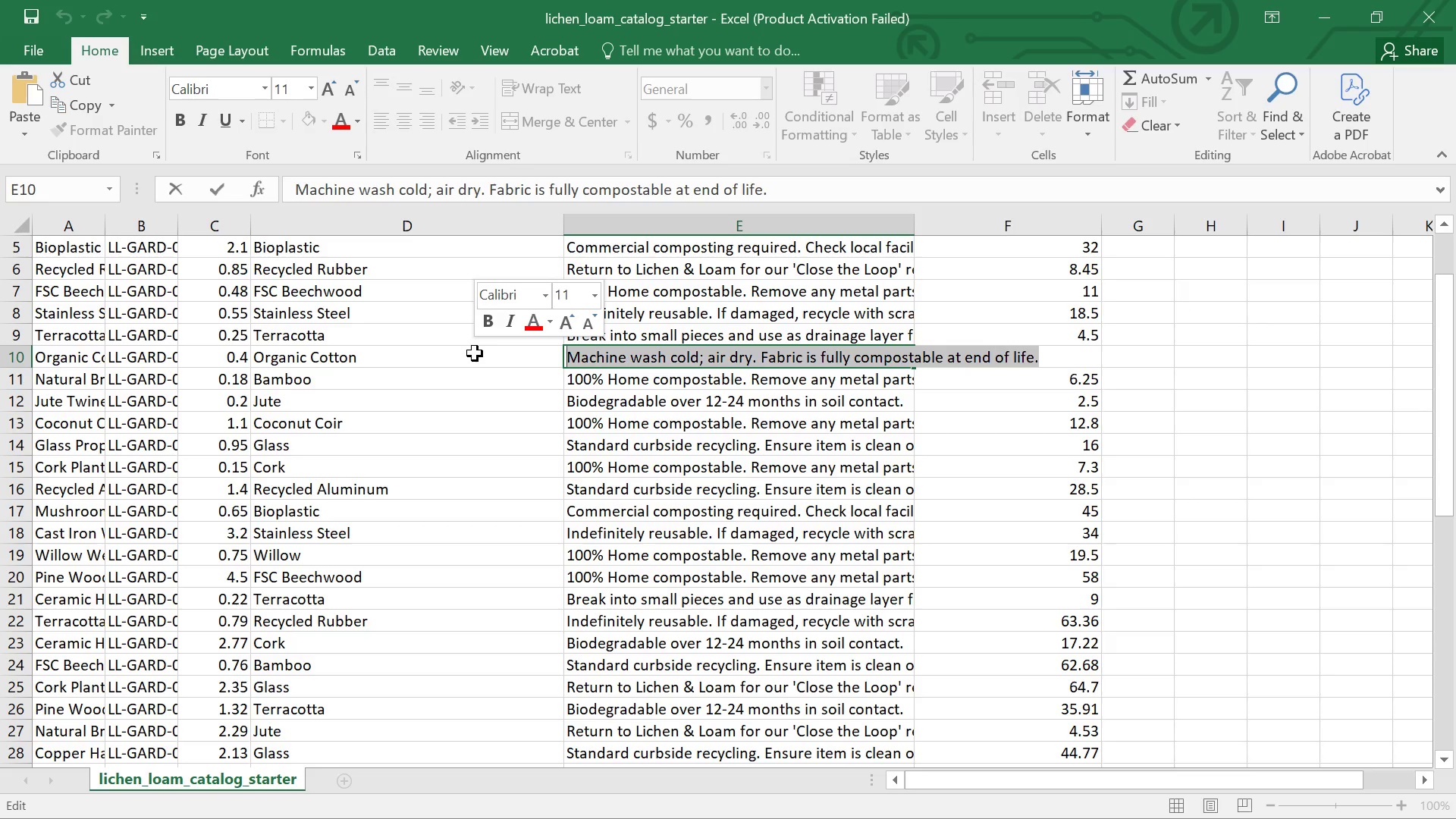 
key(Control+ControlLeft)
 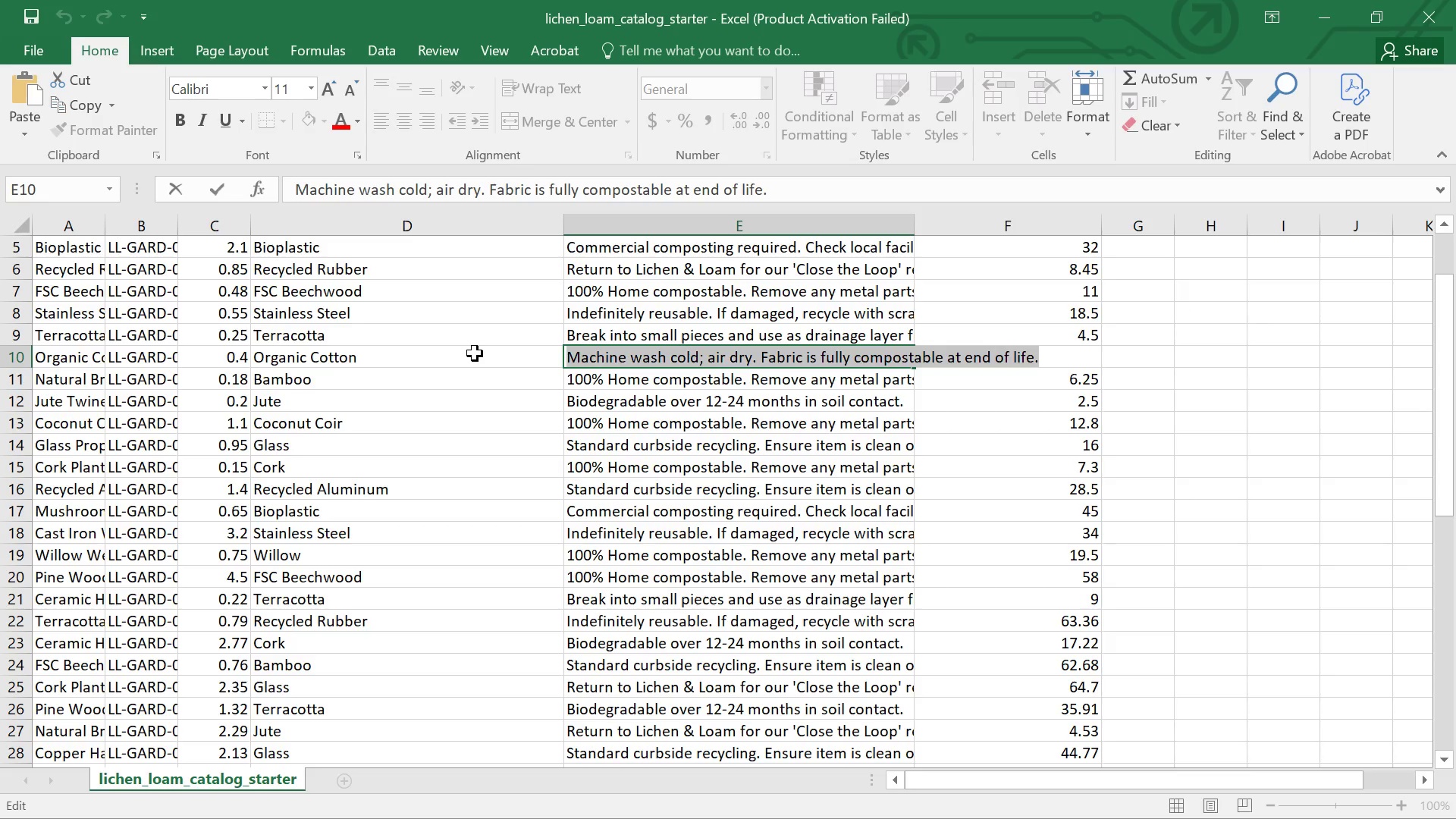 
key(Control+C)
 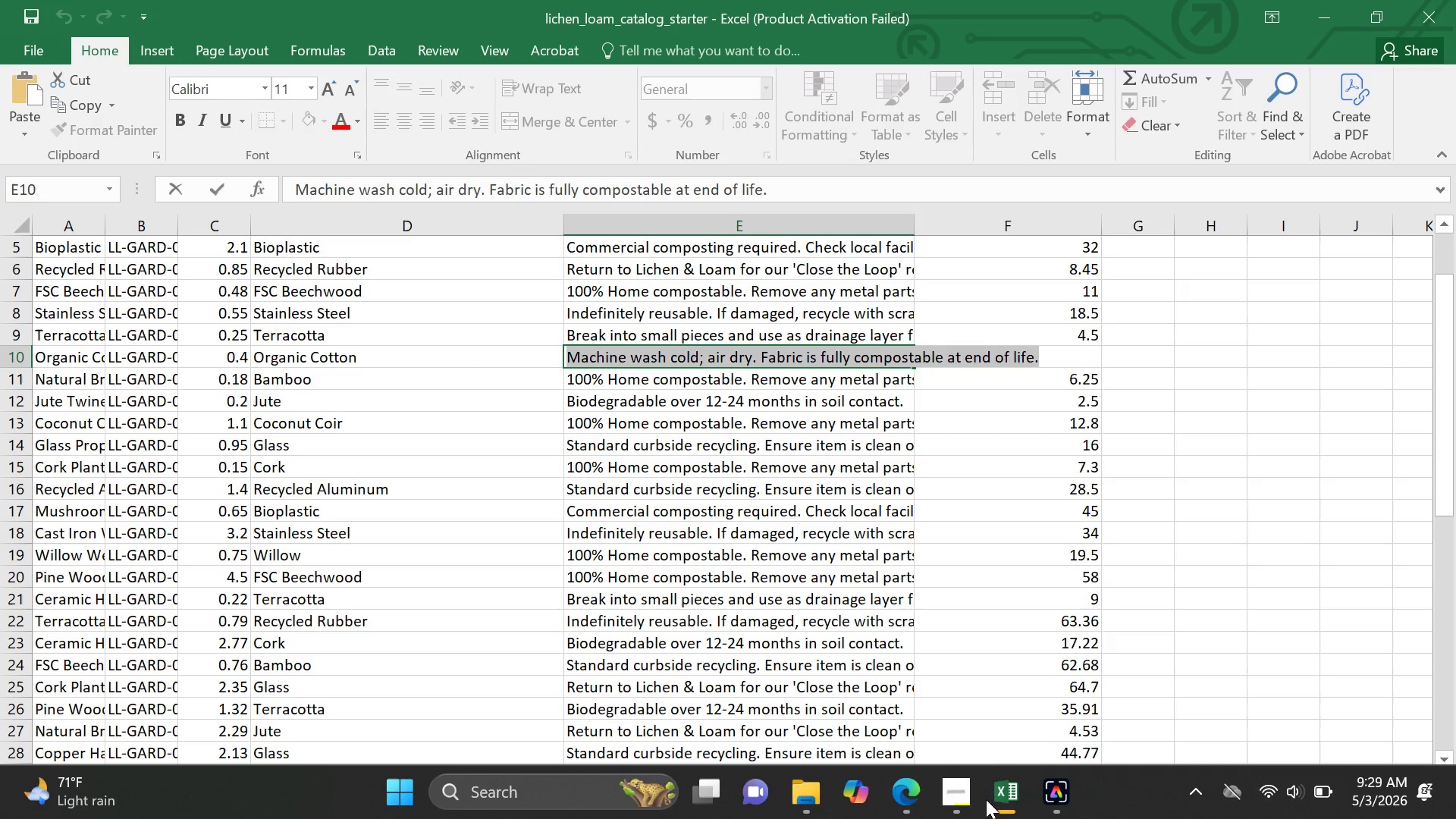 
left_click([921, 799])
 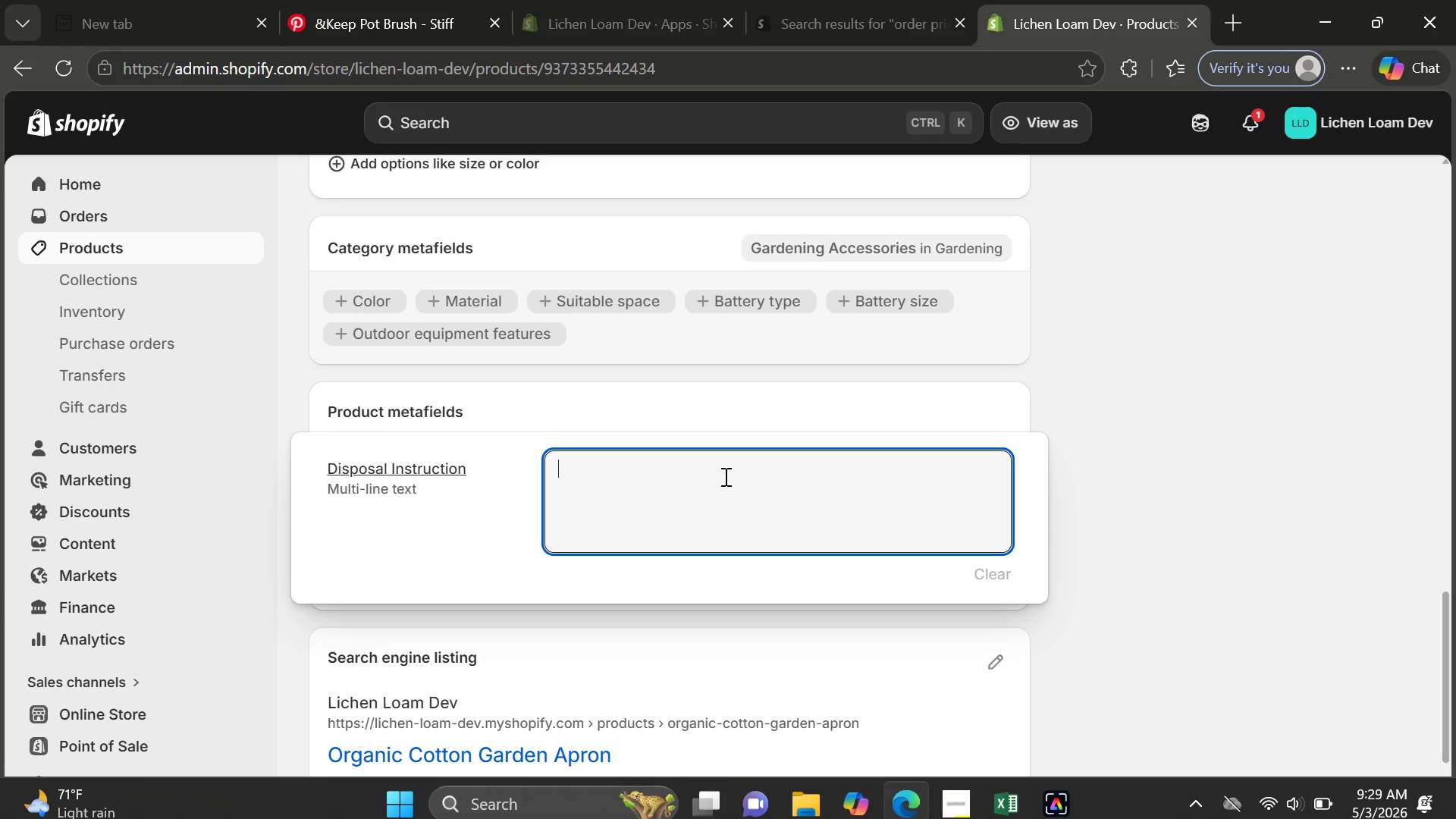 
key(Control+V)
 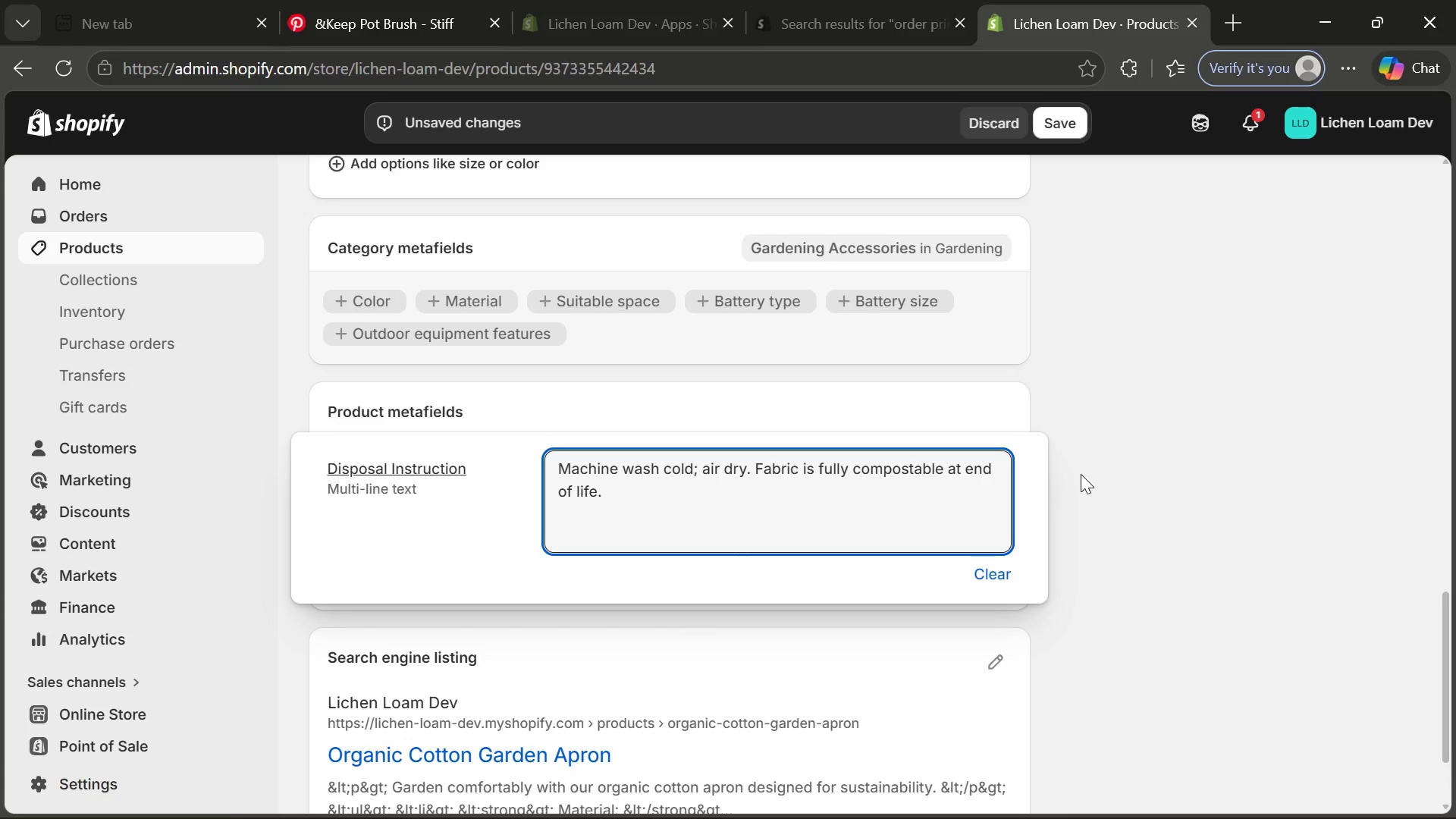 
left_click([1084, 474])
 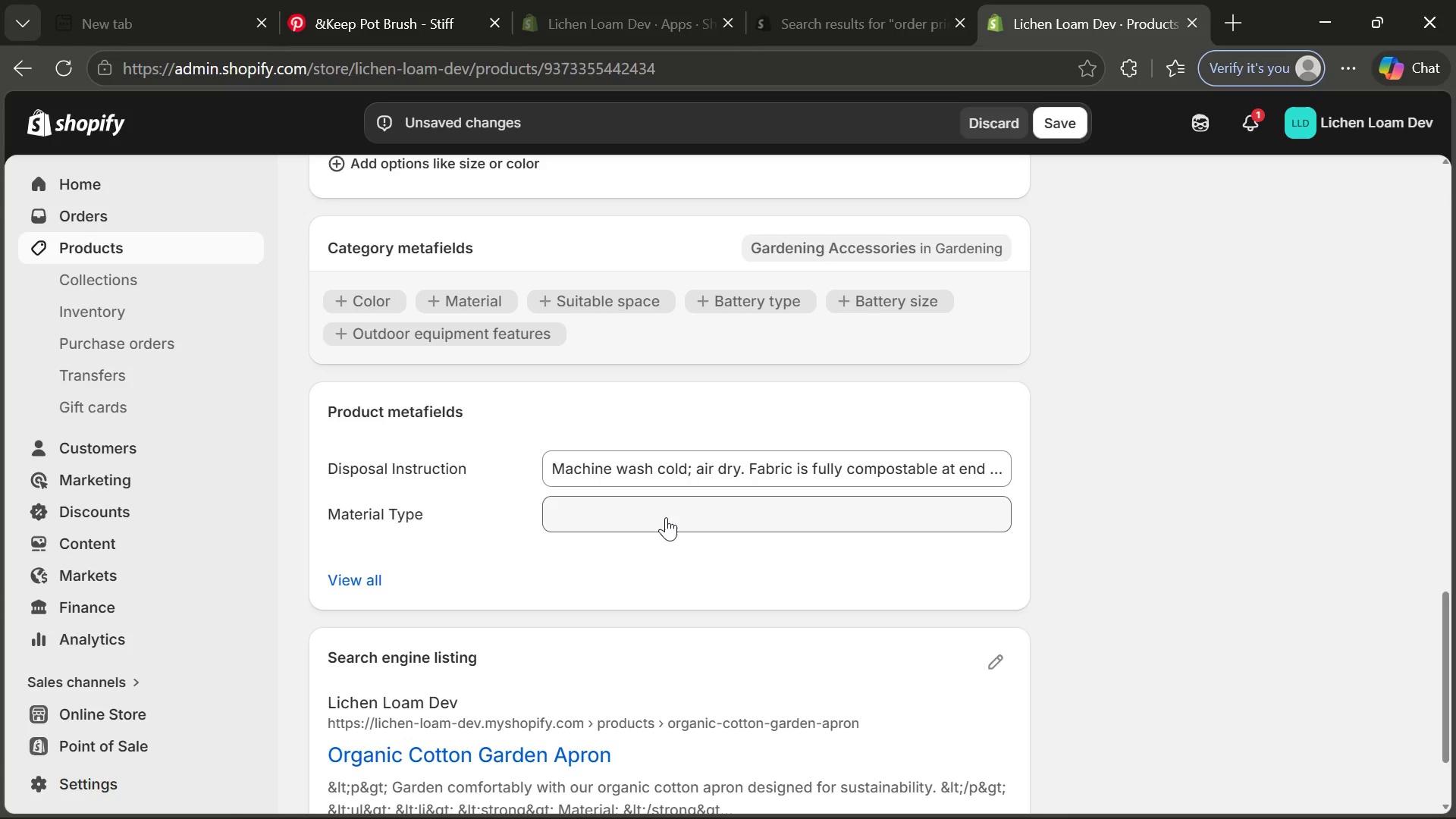 
left_click([666, 517])
 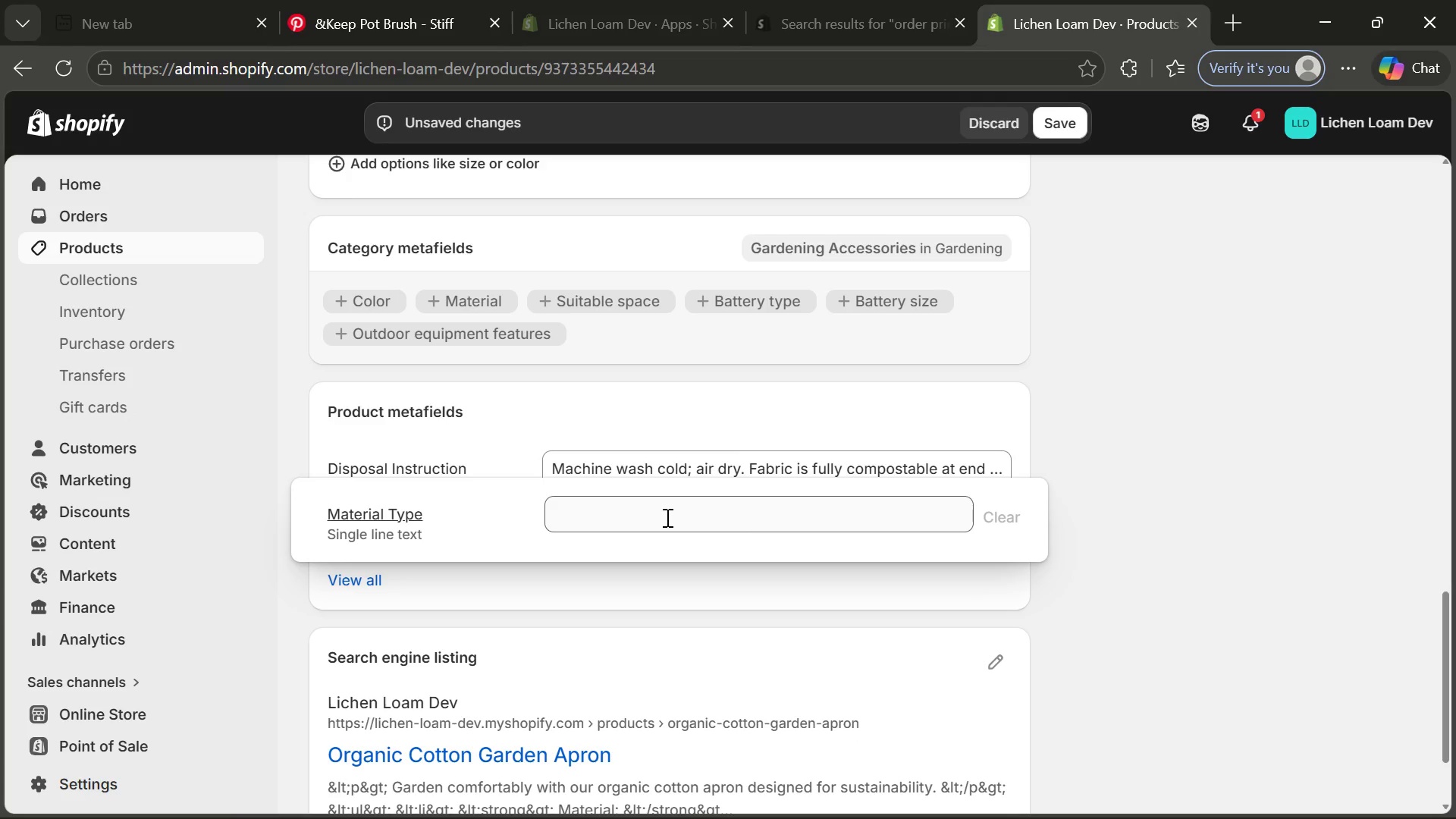 
type(Organic cutton)
 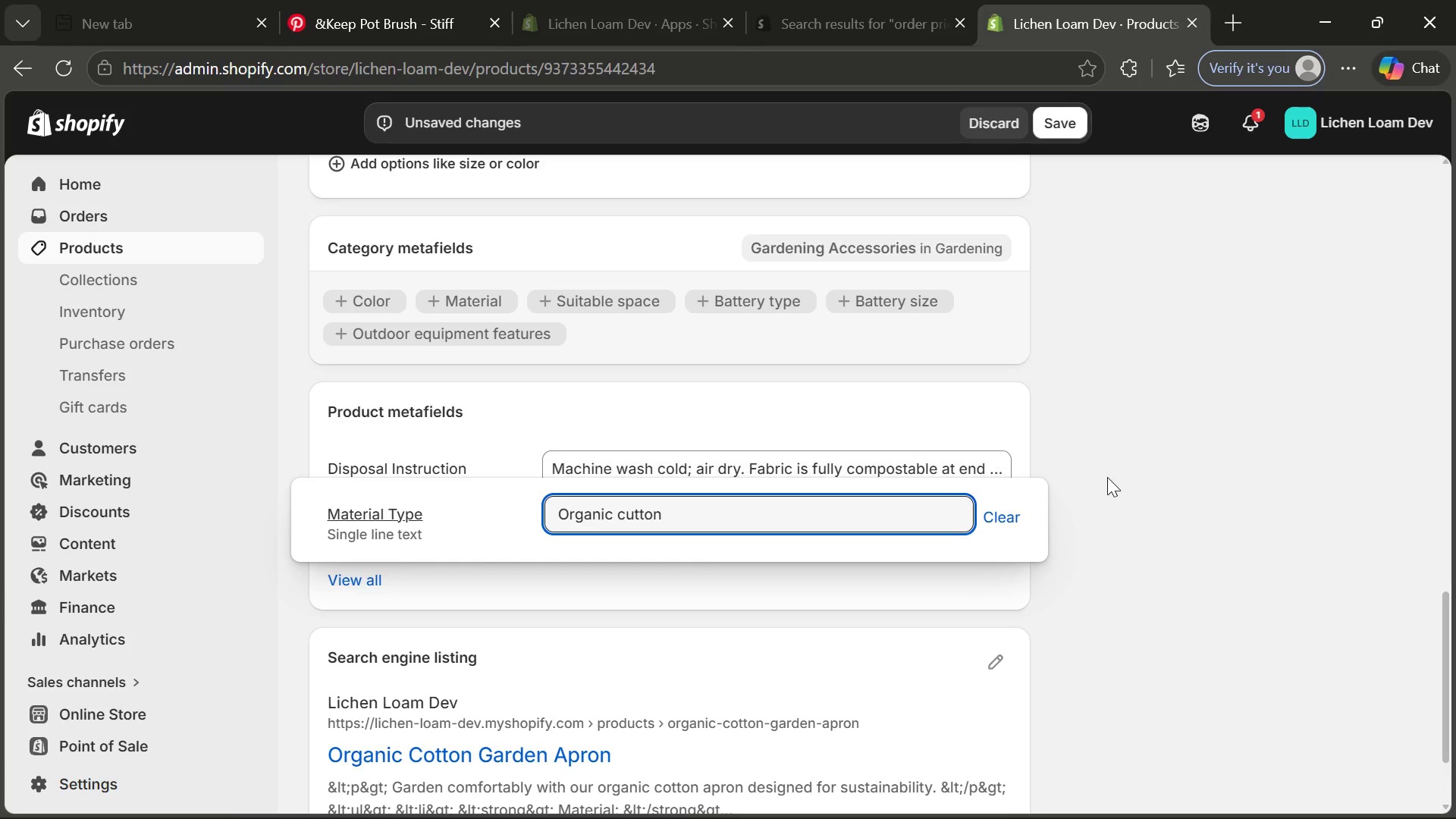 
left_click([1108, 477])
 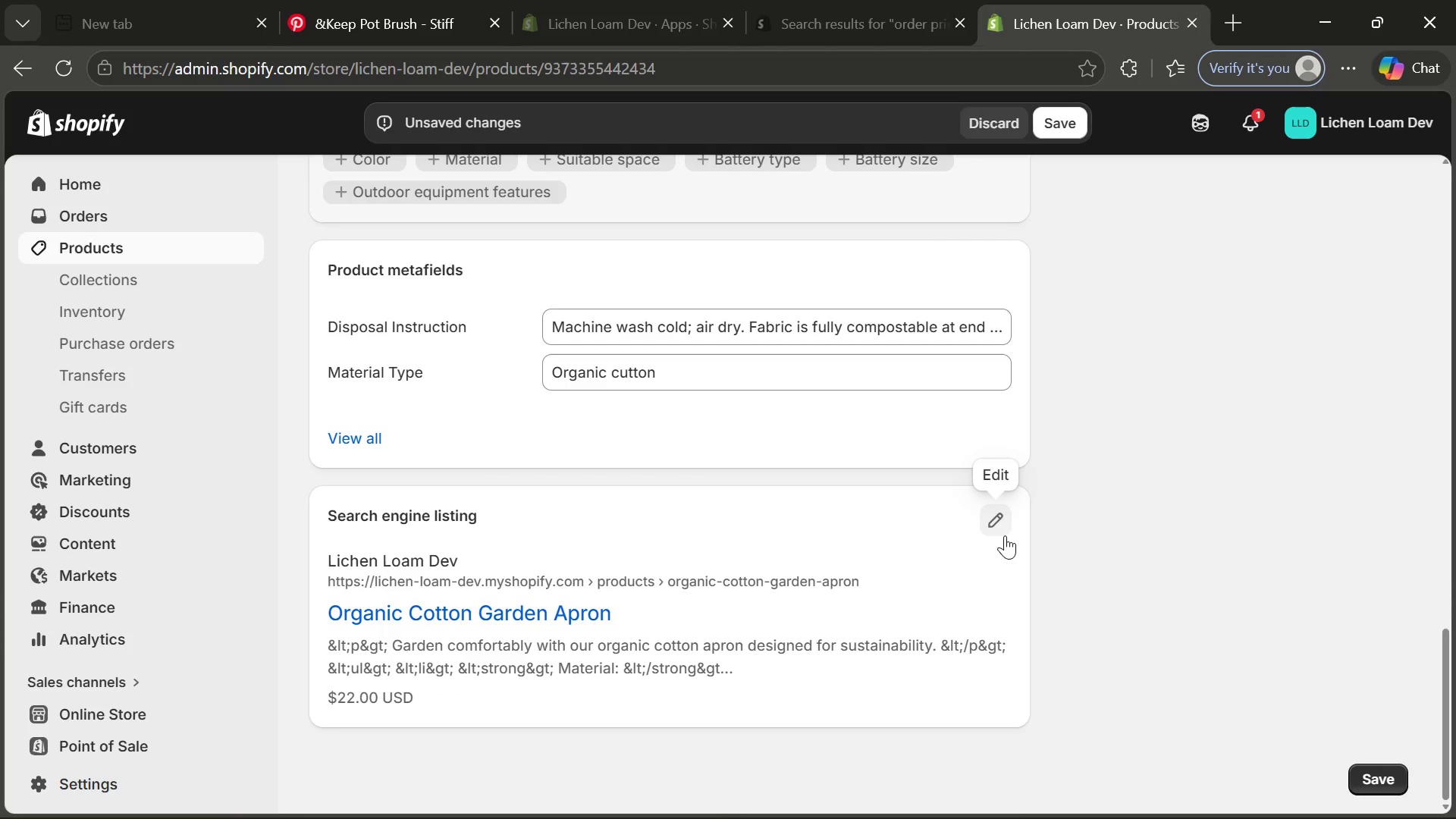 
left_click([999, 532])
 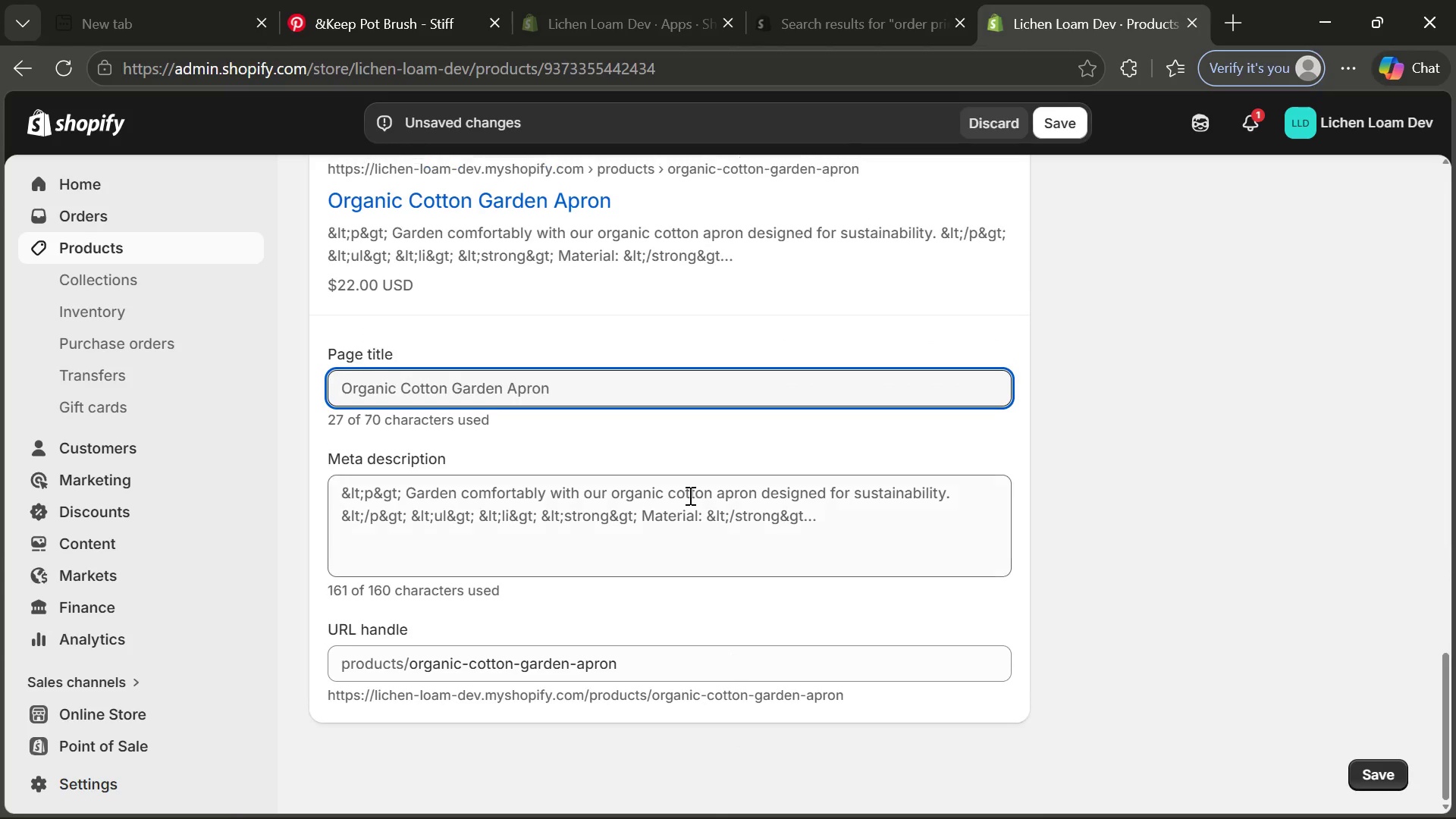 
left_click([632, 403])
 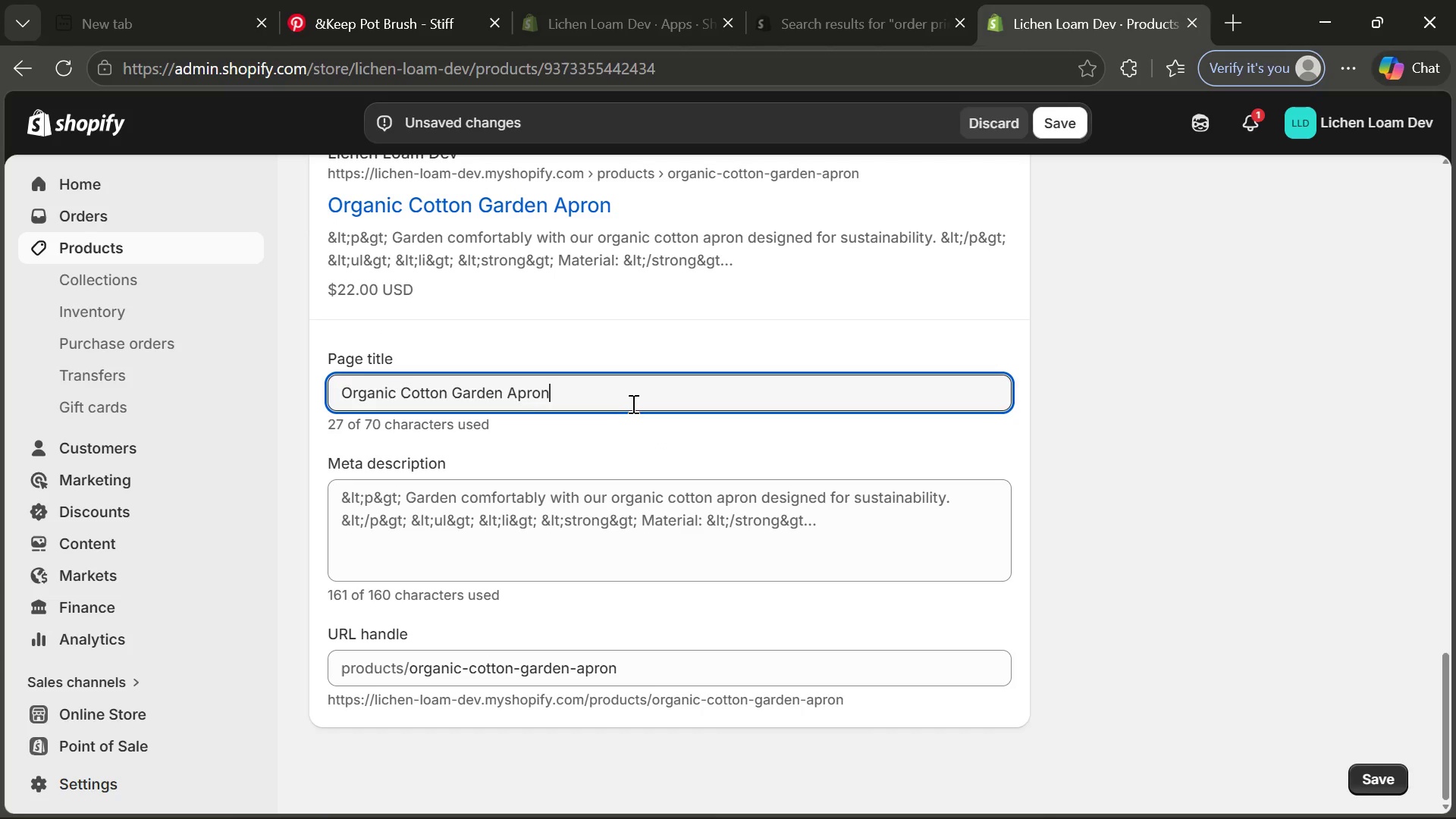 
key(Space)
 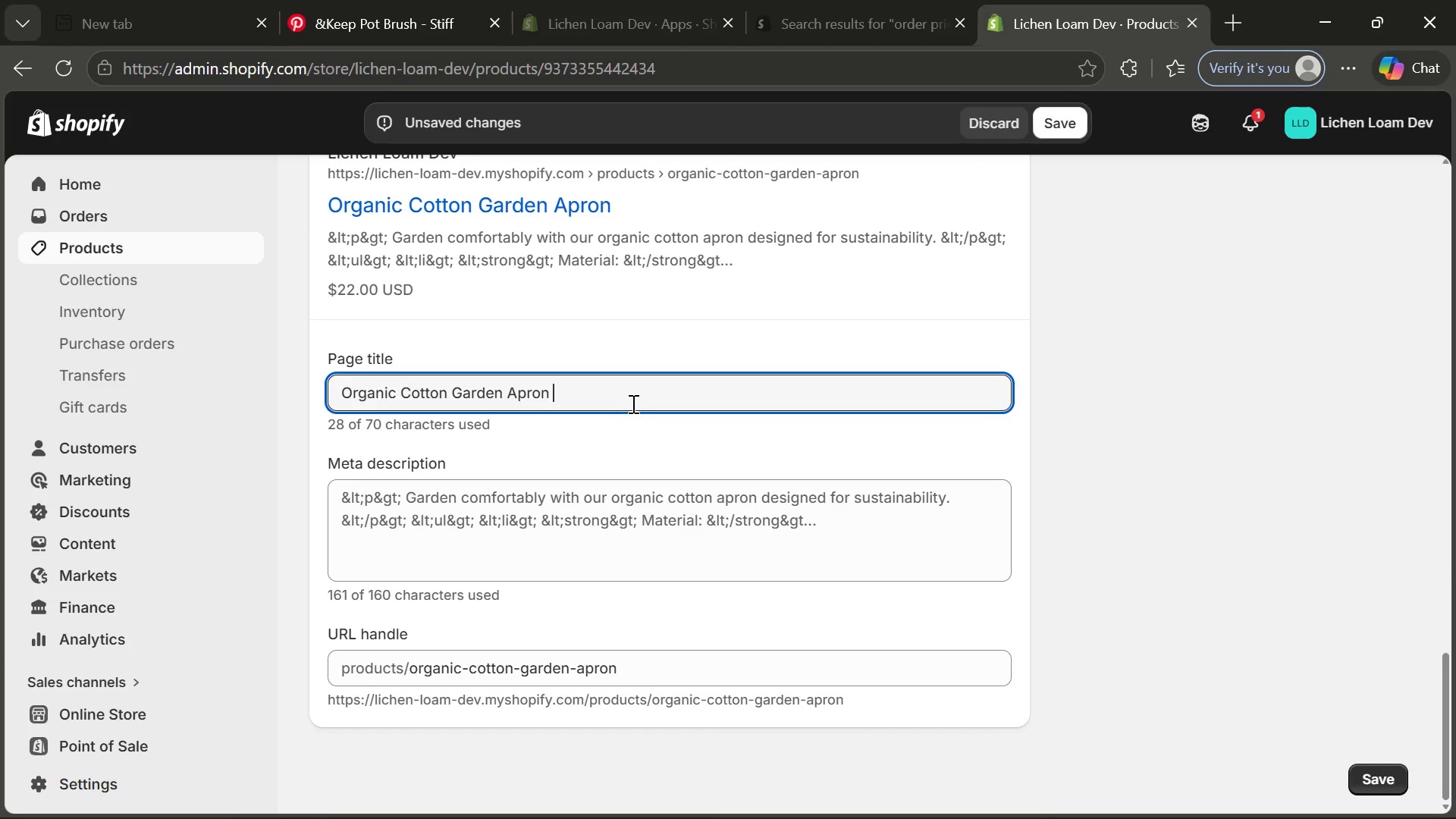 
key(Shift+ShiftRight)
 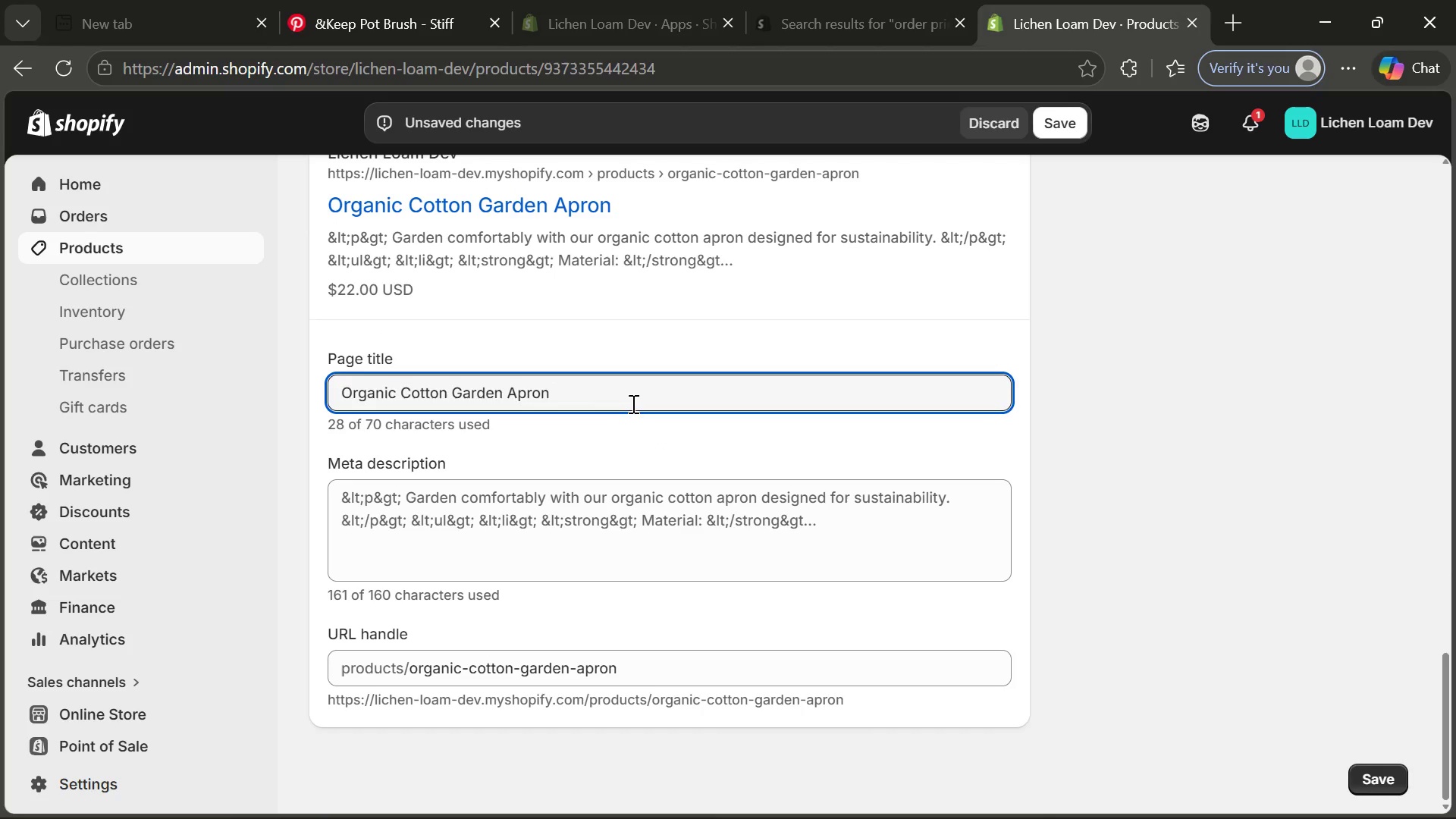 
key(Shift+Backslash)
 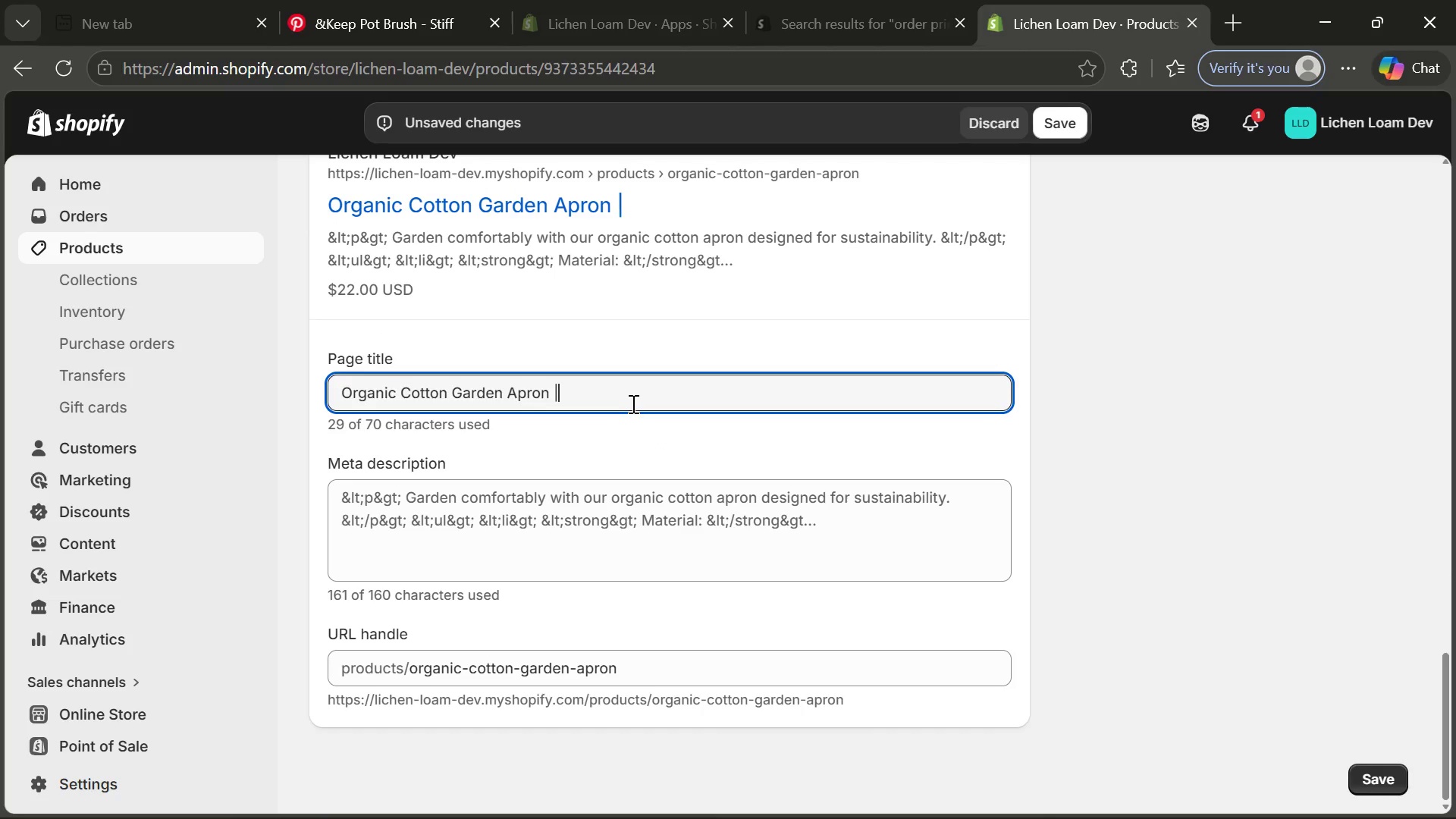 
key(Space)
 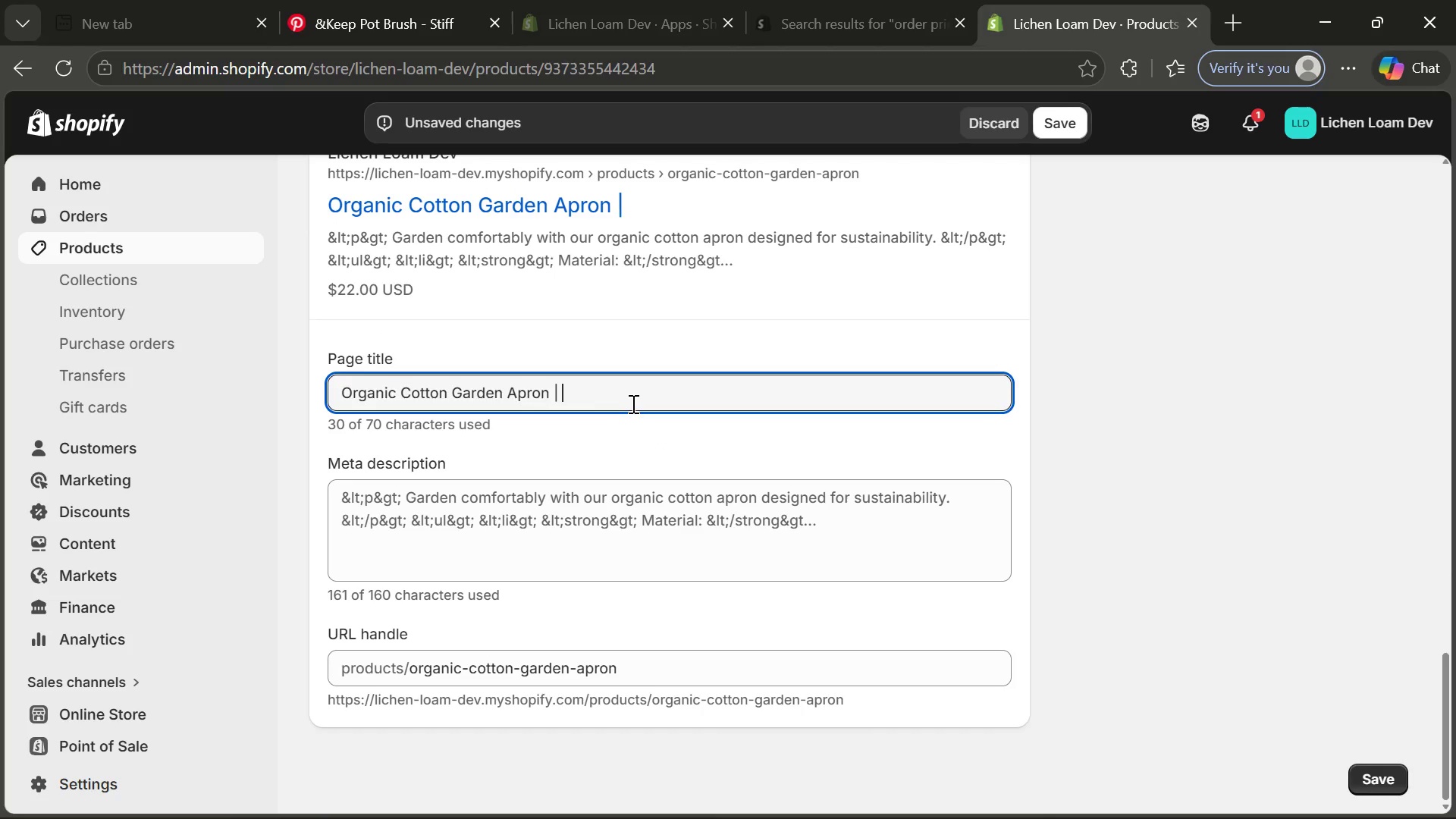 
type(Sustainable Gae)
key(Backspace)
type(rdening Wear)
 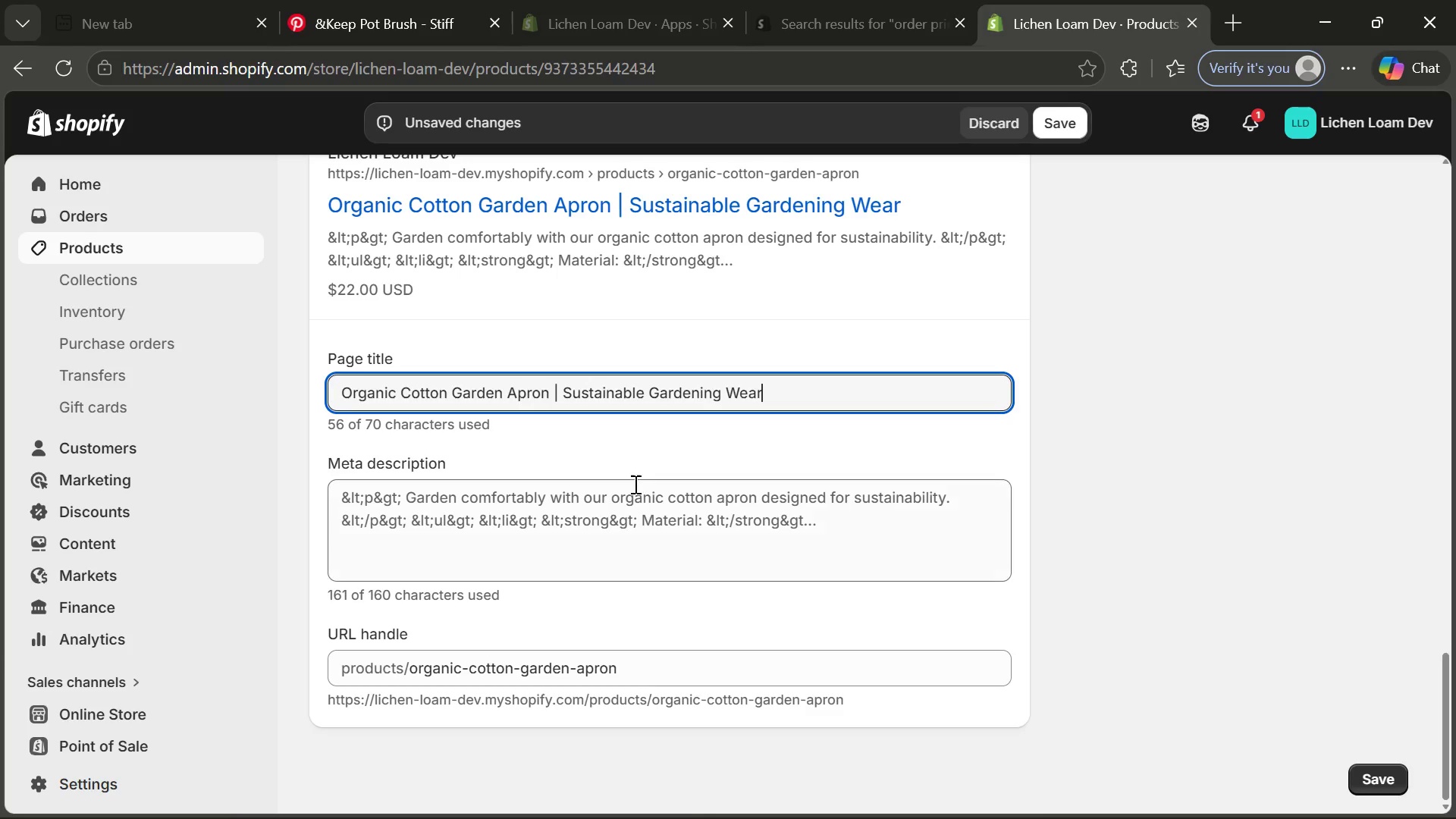 
left_click([634, 485])
 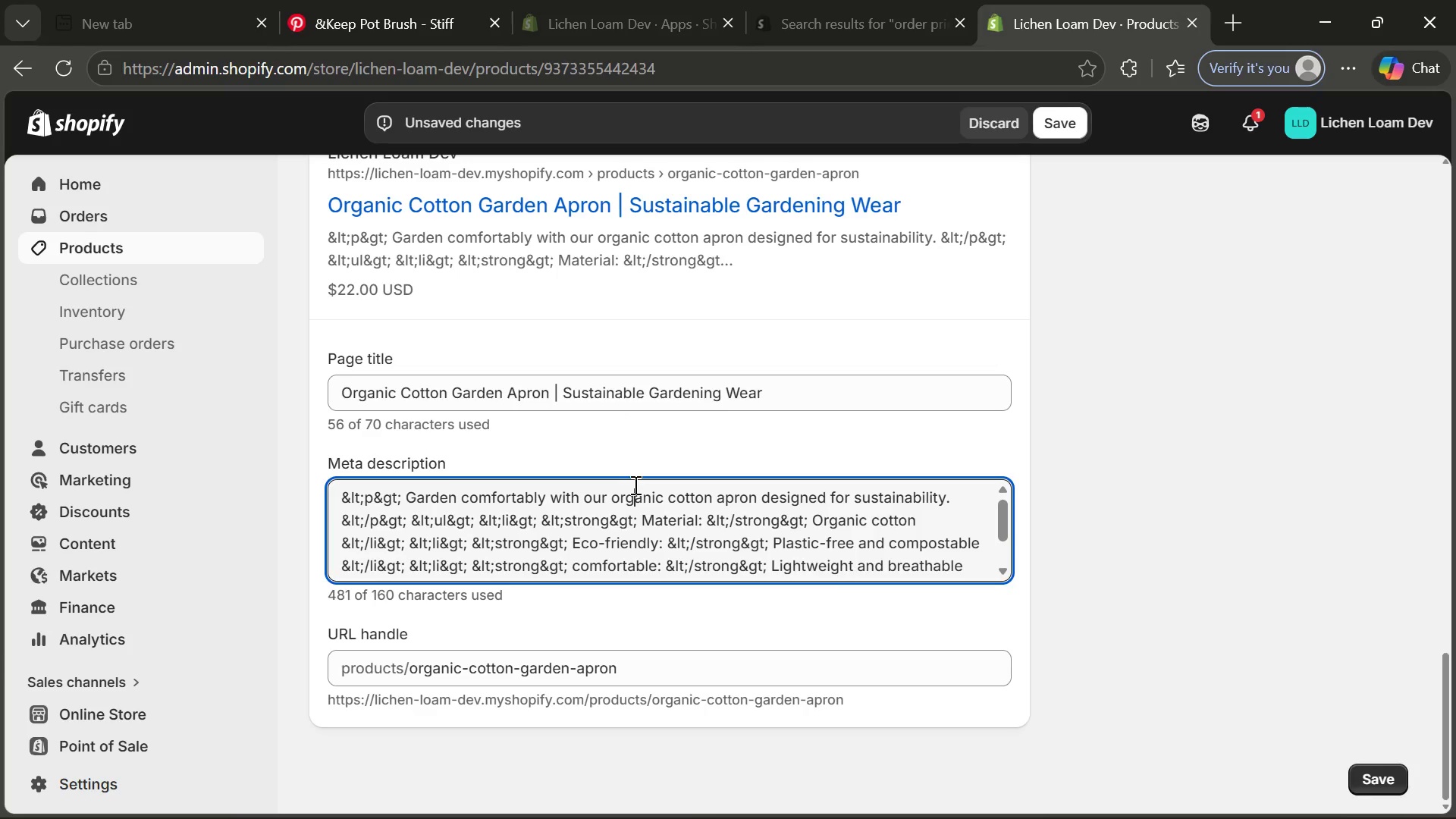 
key(Control+ControlLeft)
 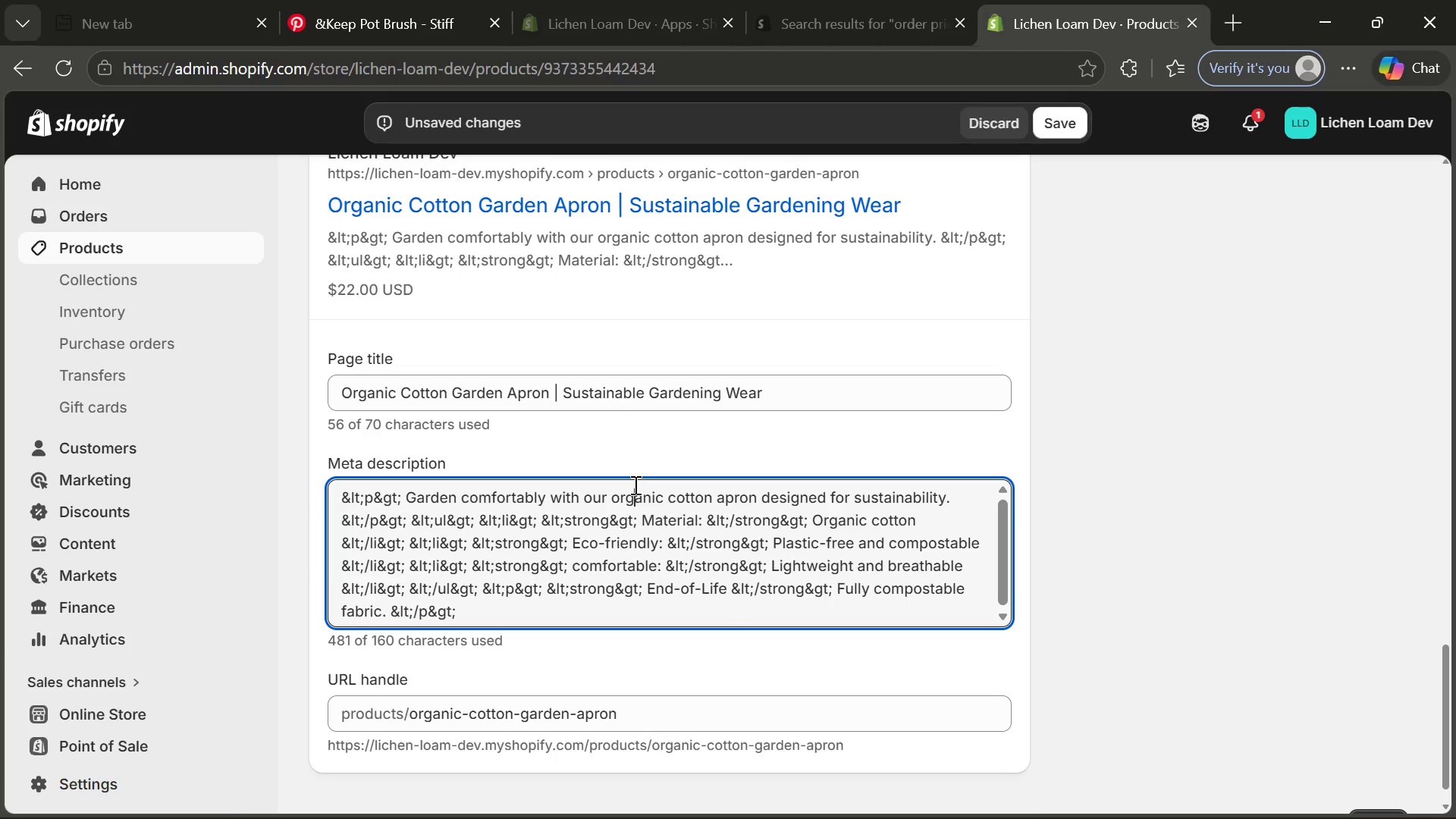 
key(Control+A)
 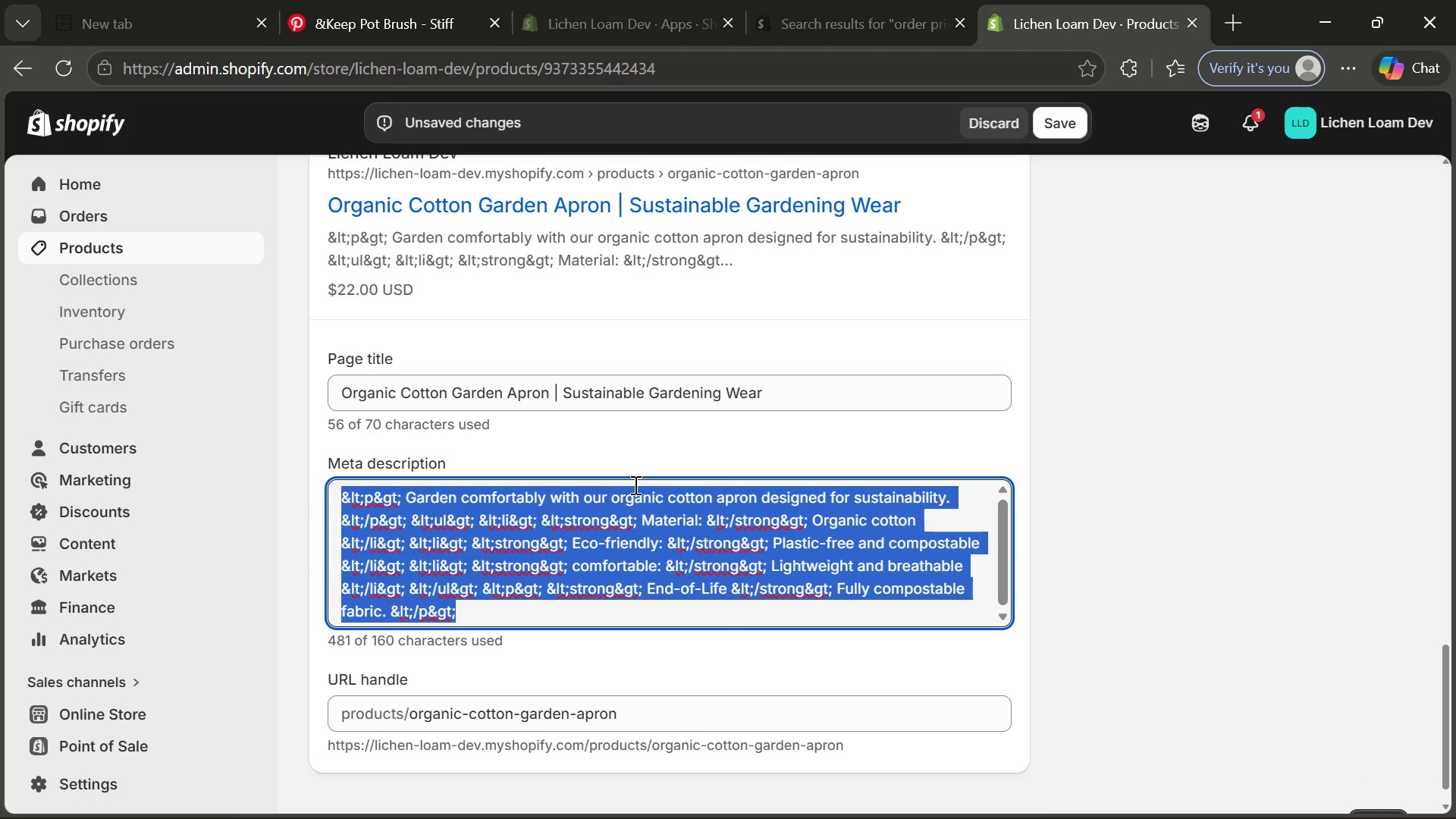 
key(Backspace)
 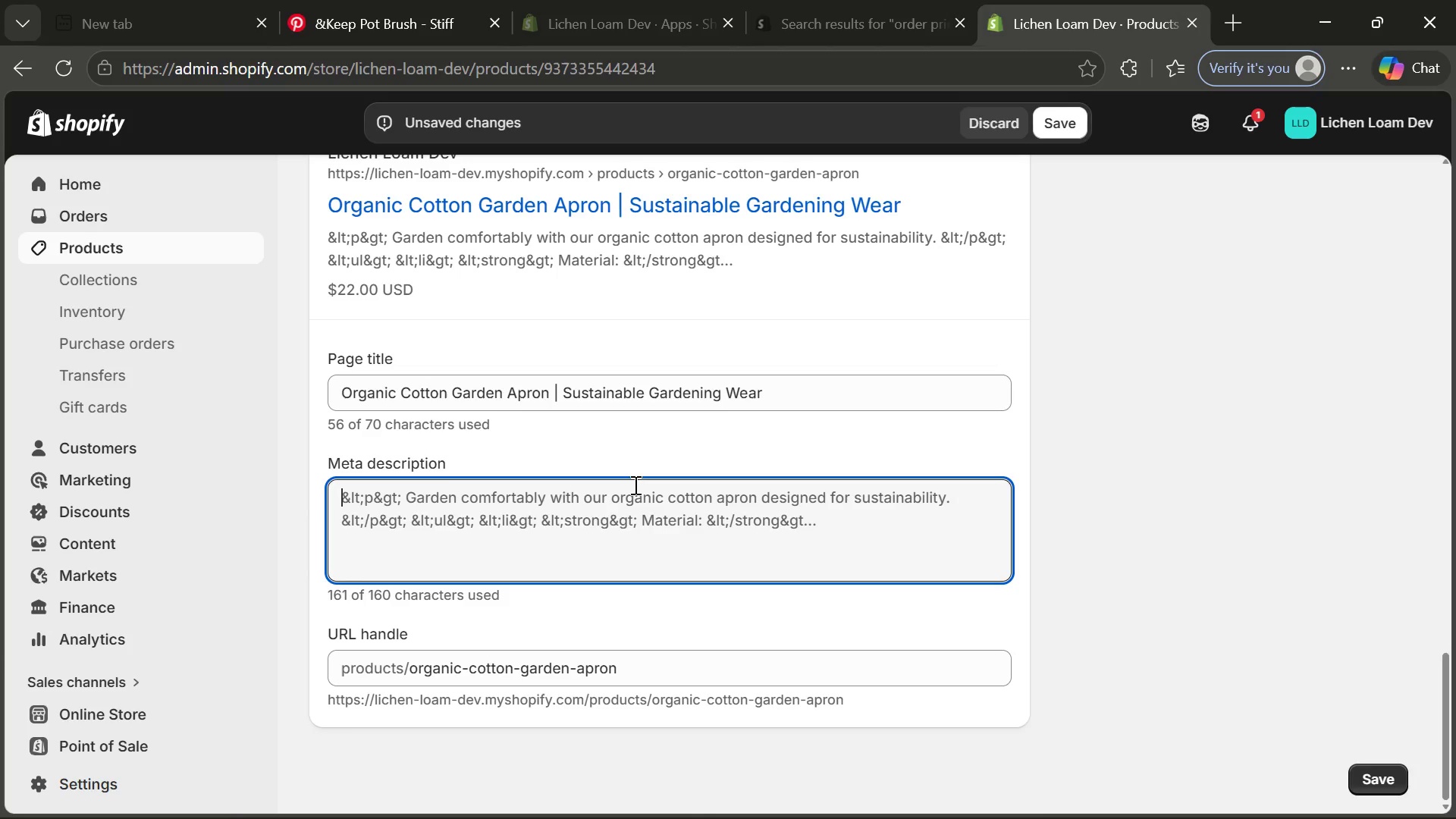 
type(Organic co)
 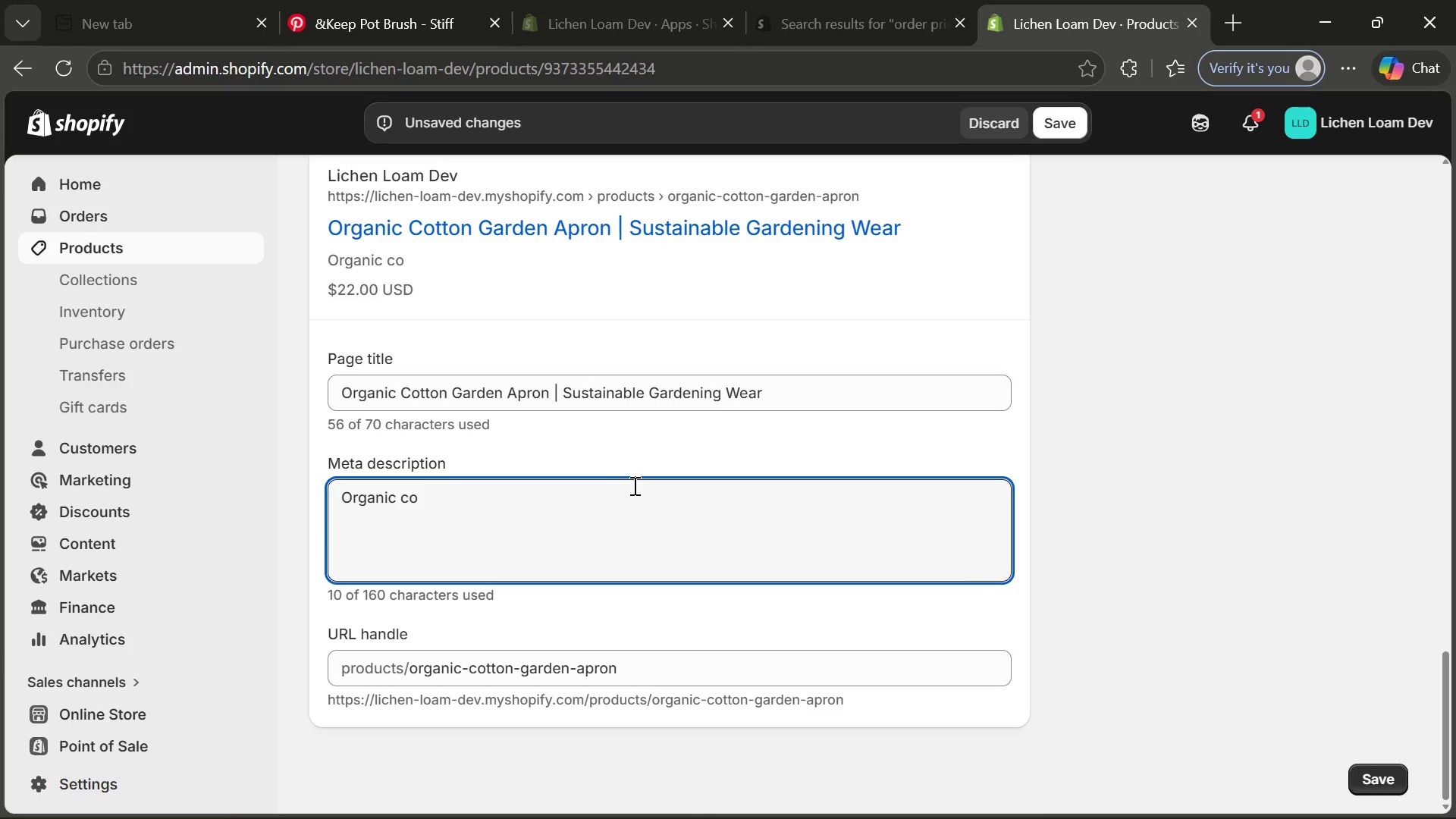 
type(tton)
 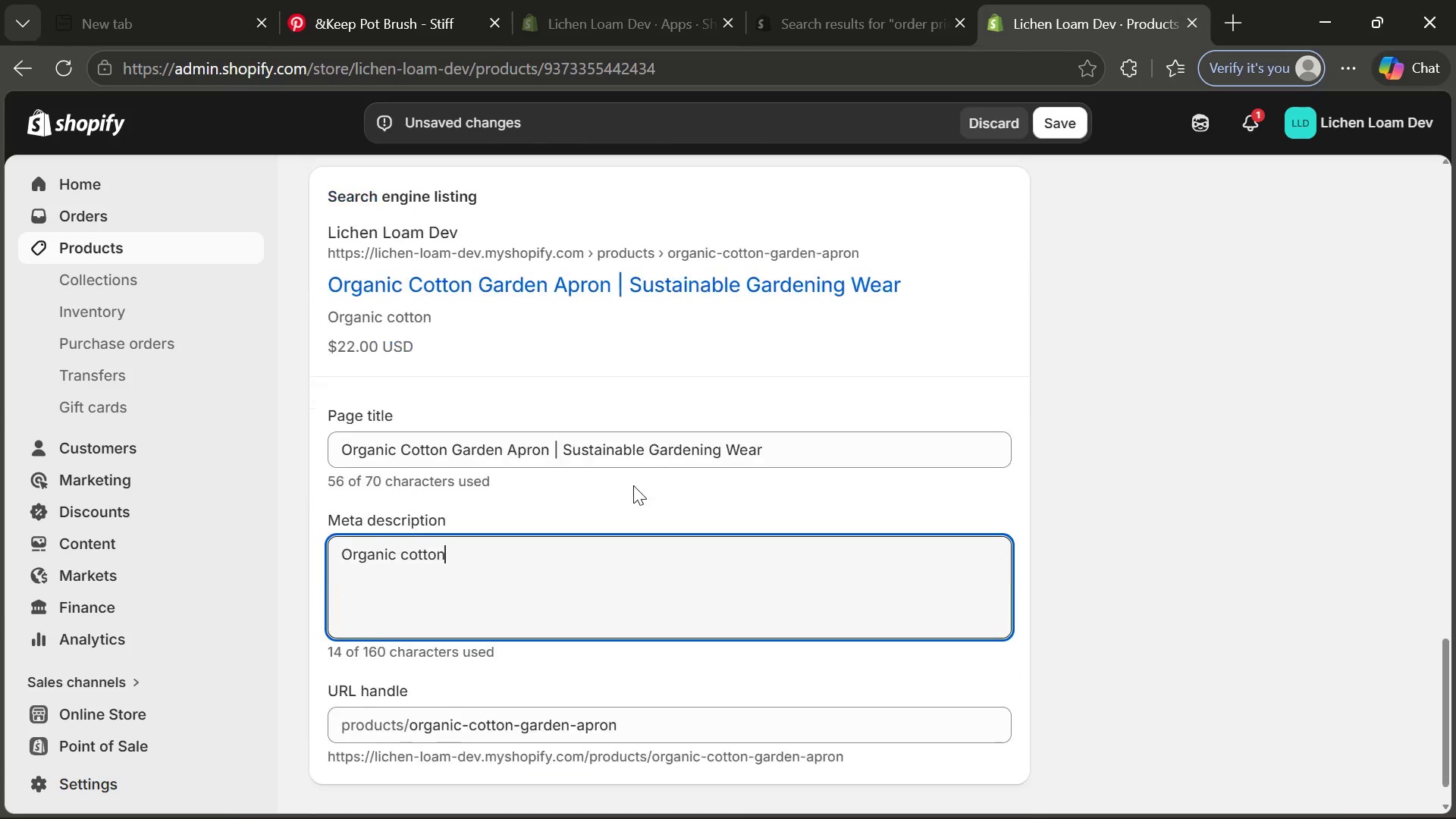 
key(Space)
 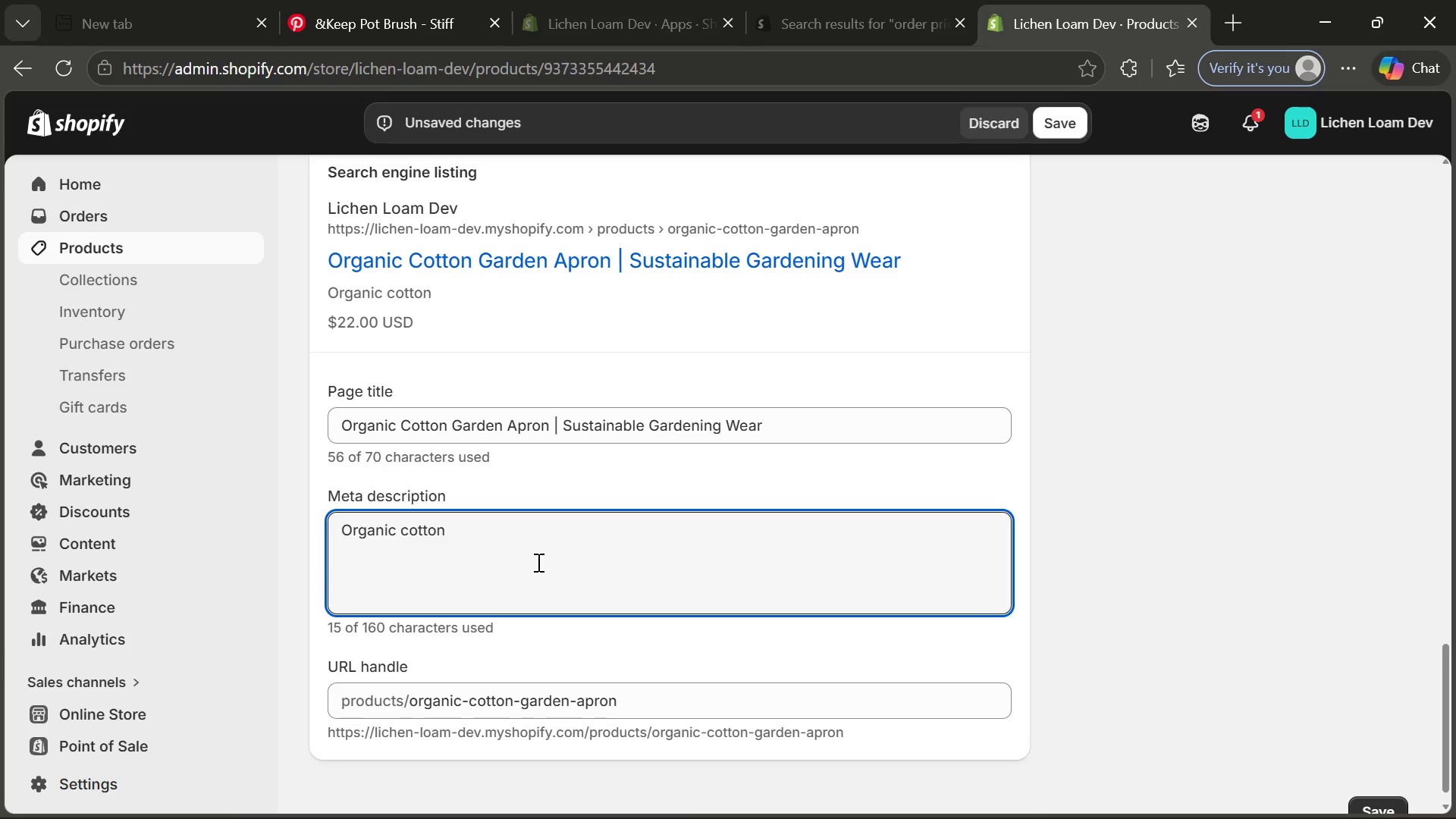 
type(garden apron for eco-fre)
key(Backspace)
type(iendly gardening. Comfortable, sustan)
key(Backspace)
type(inable, and compostable.)
 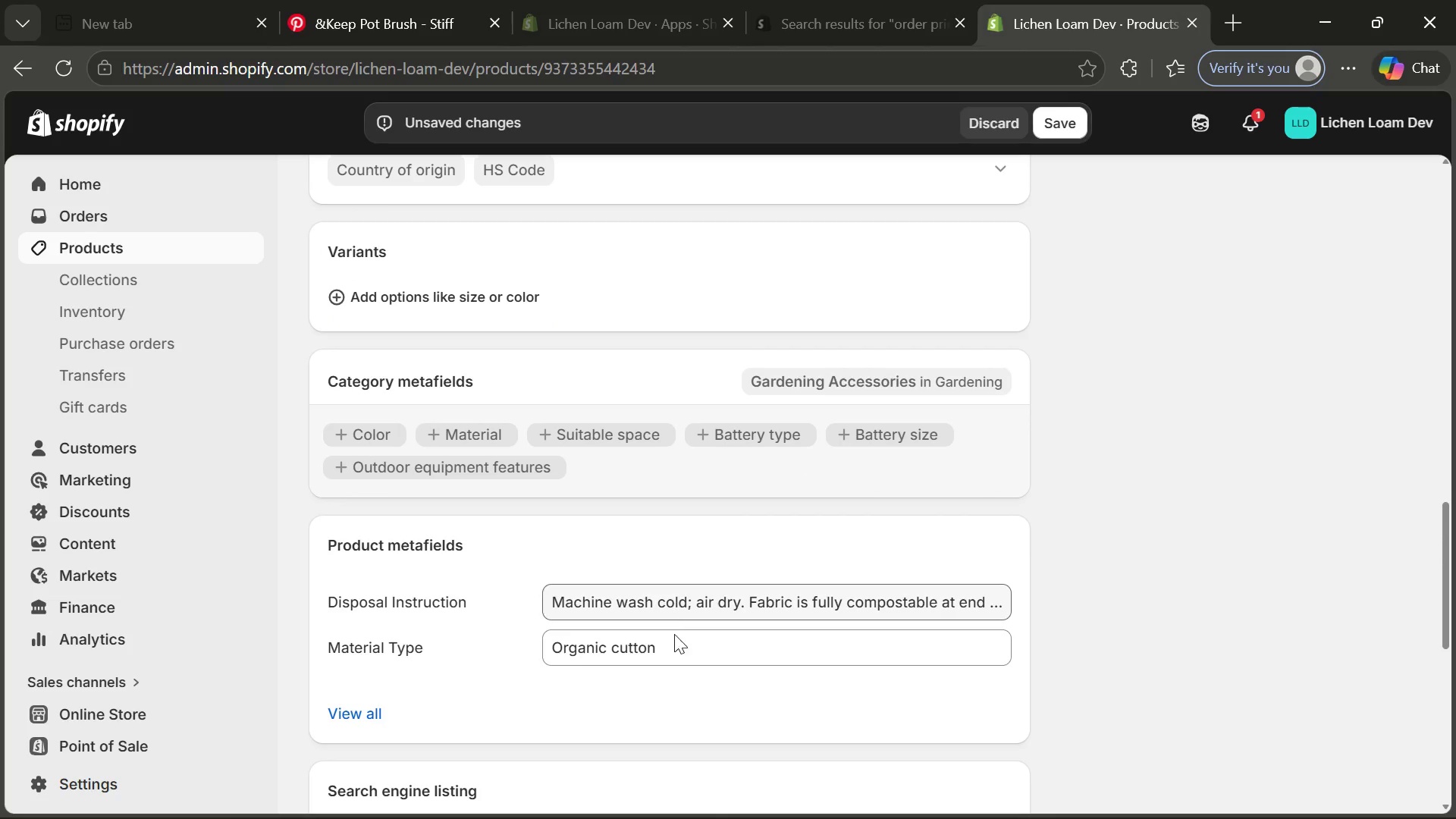 
left_click([630, 645])
 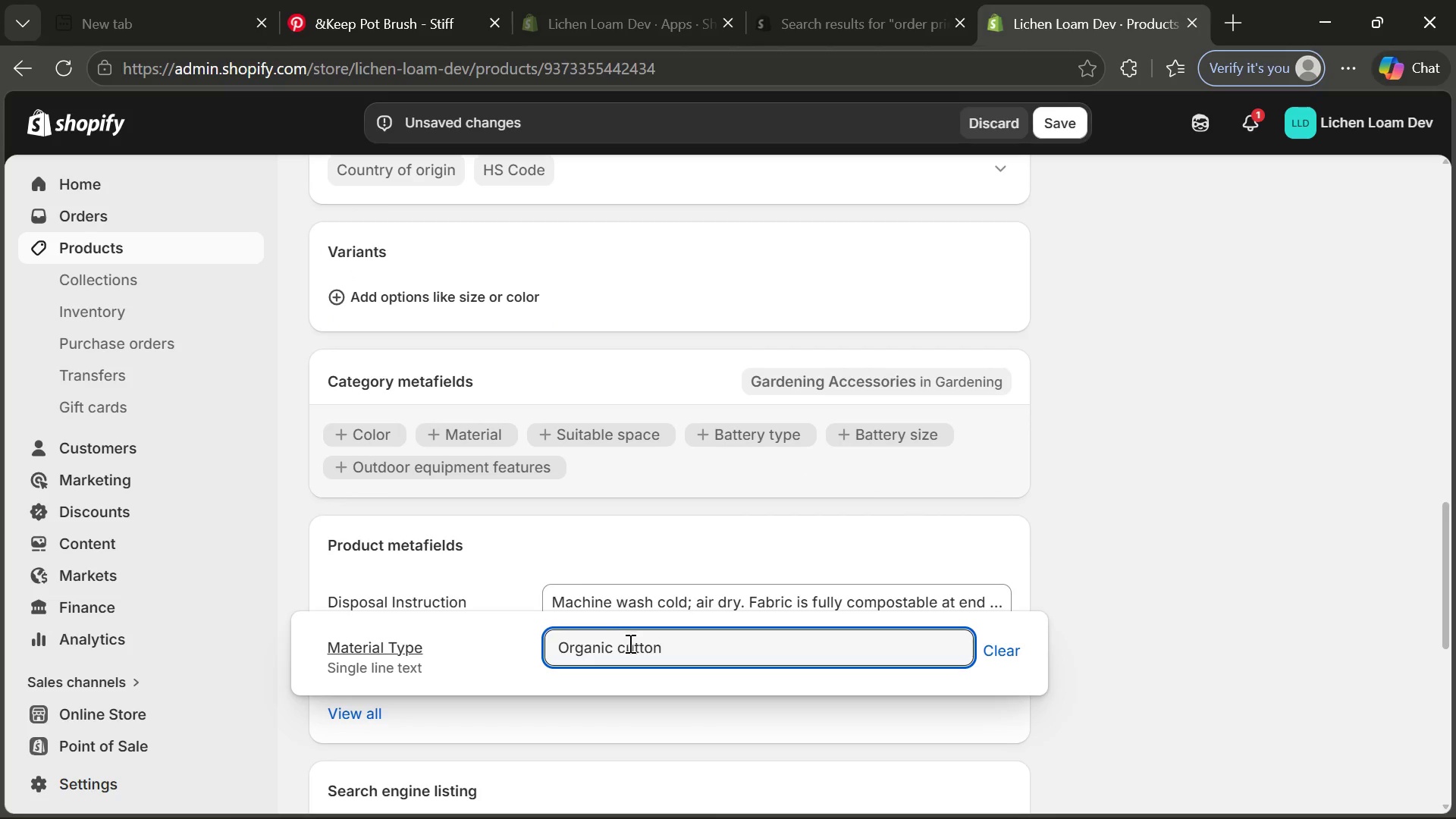 
left_click([629, 645])
 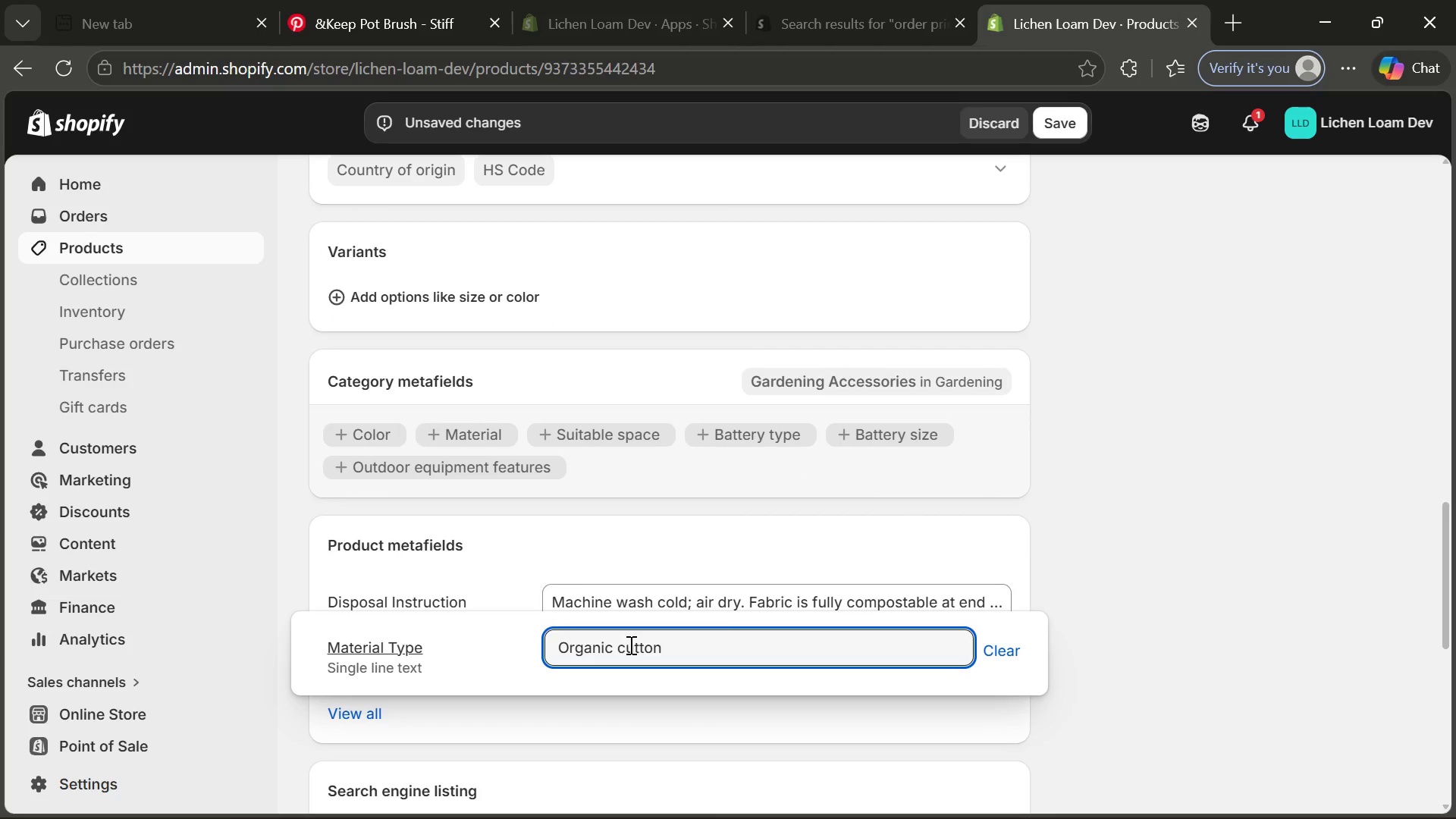 
key(ArrowRight)
 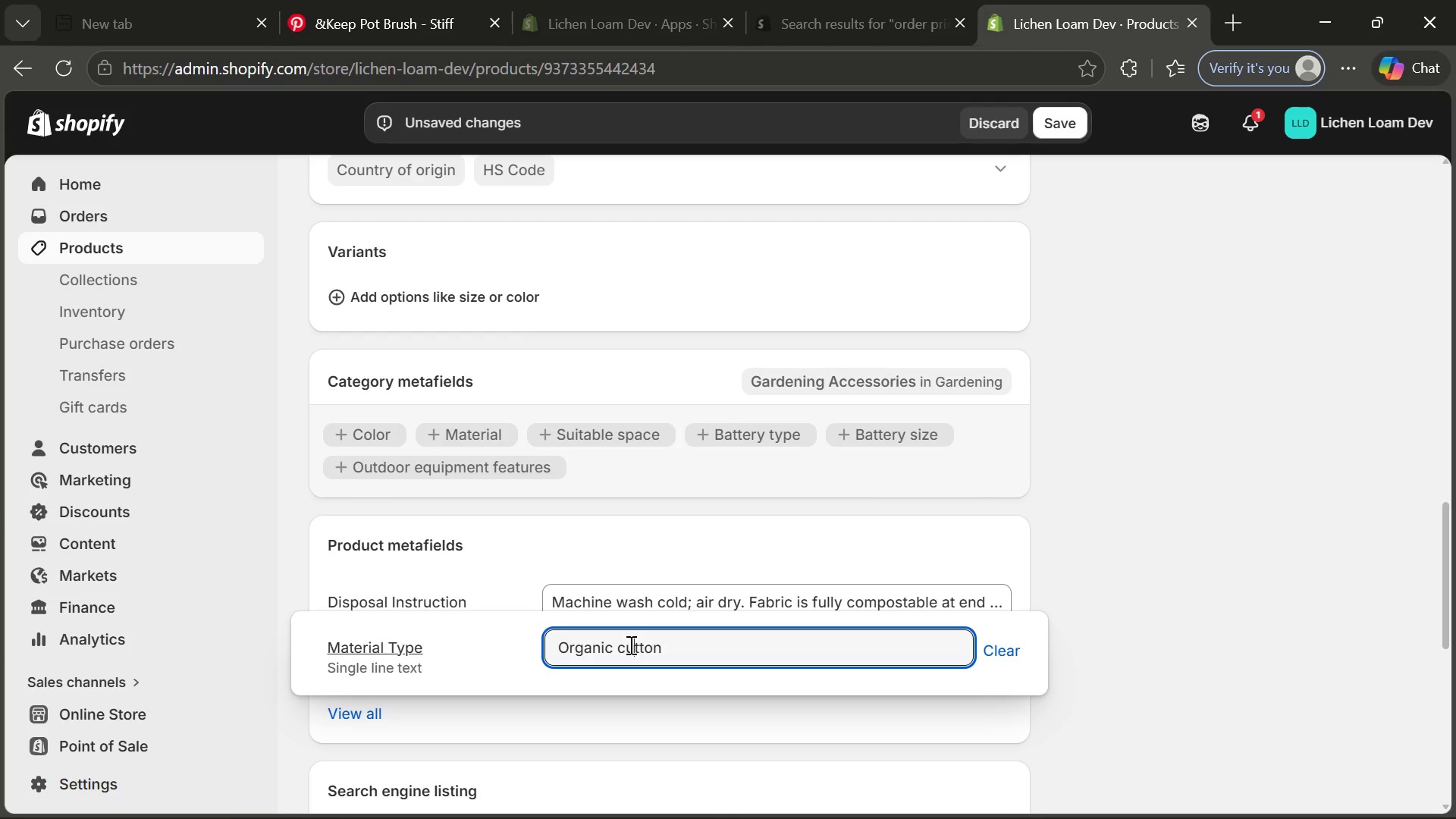 
key(Backspace)
 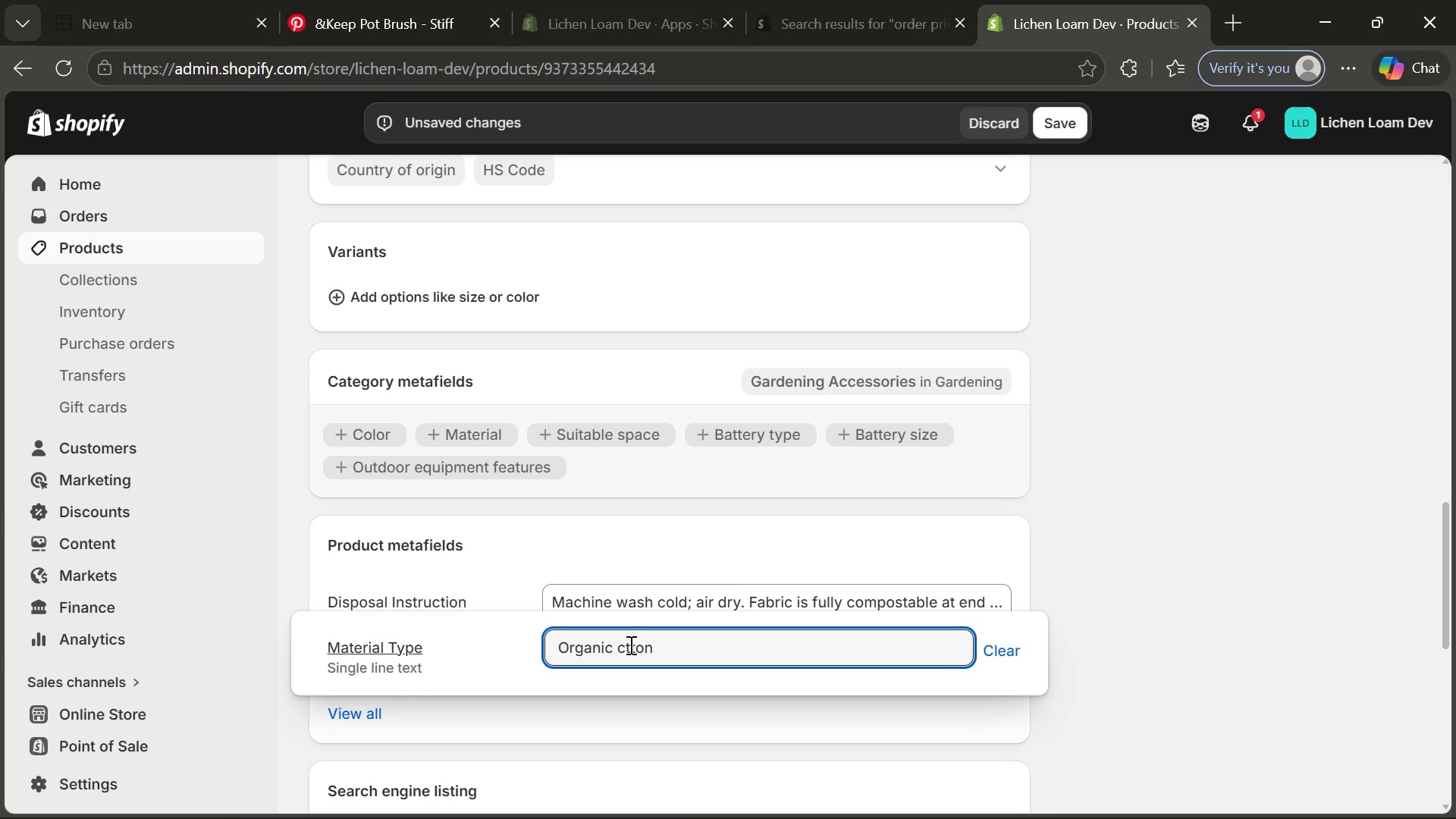 
key(O)
 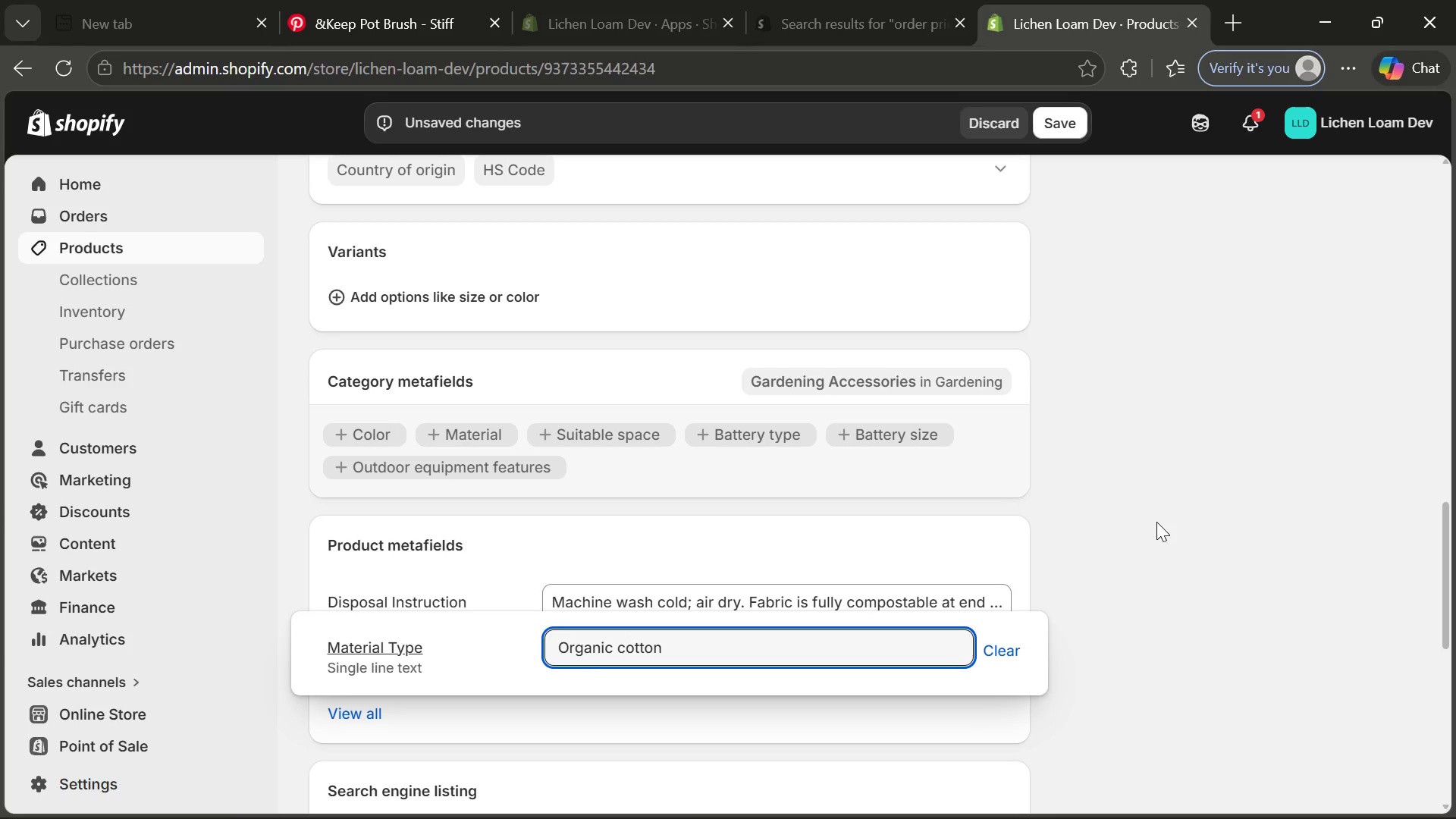 
left_click([1156, 522])
 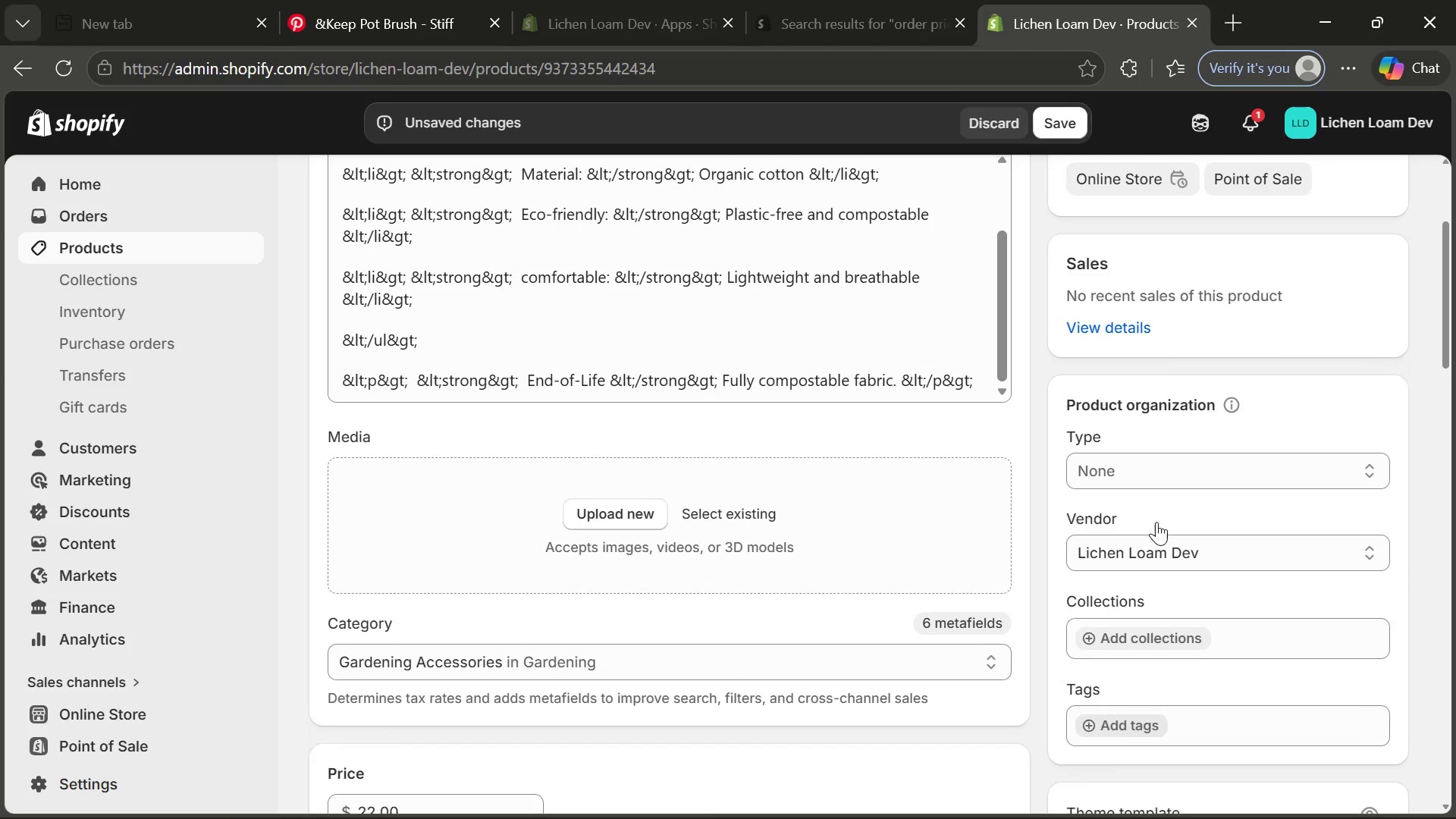 
left_click([1143, 479])
 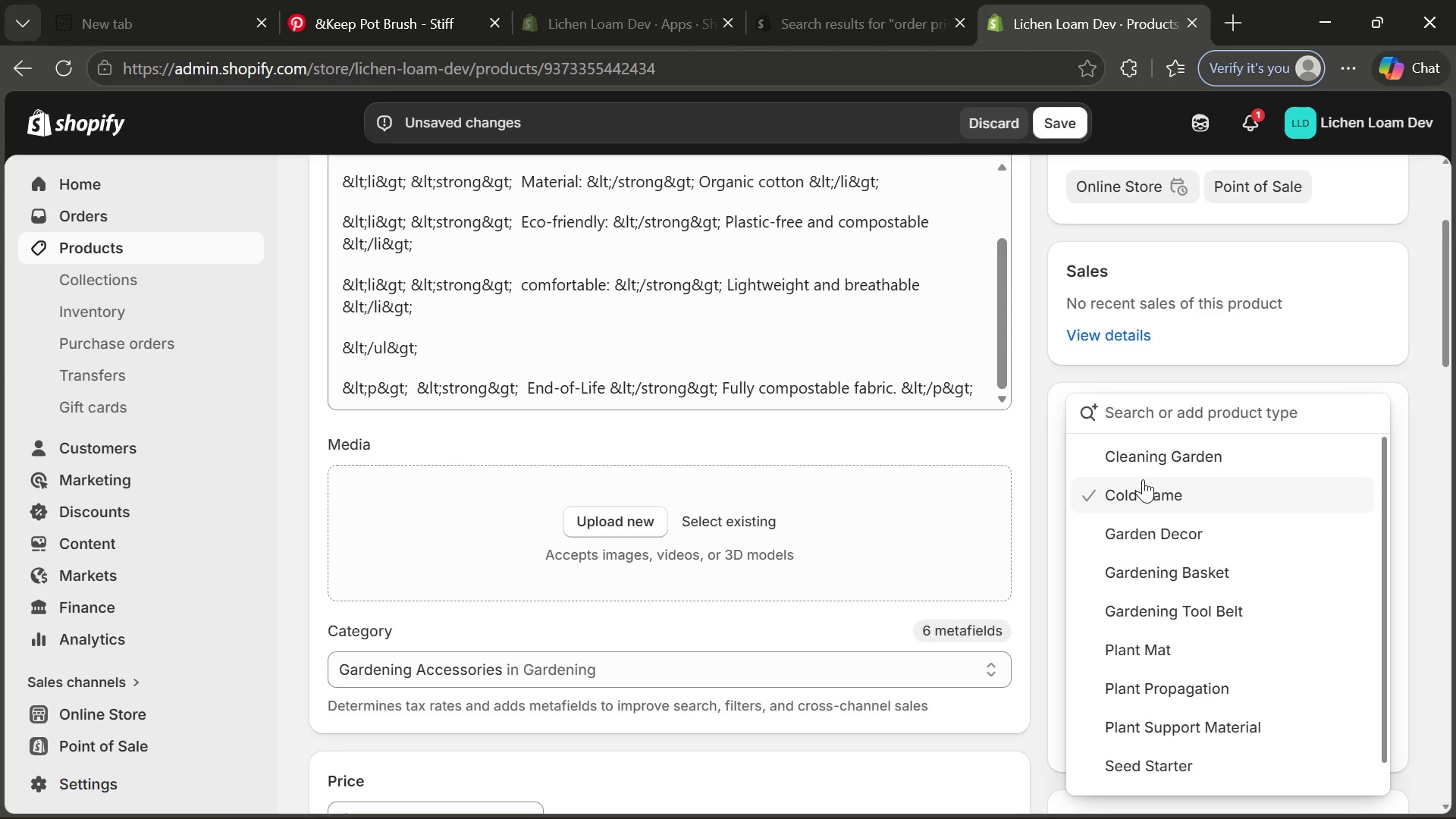 
key(CapsLock)
 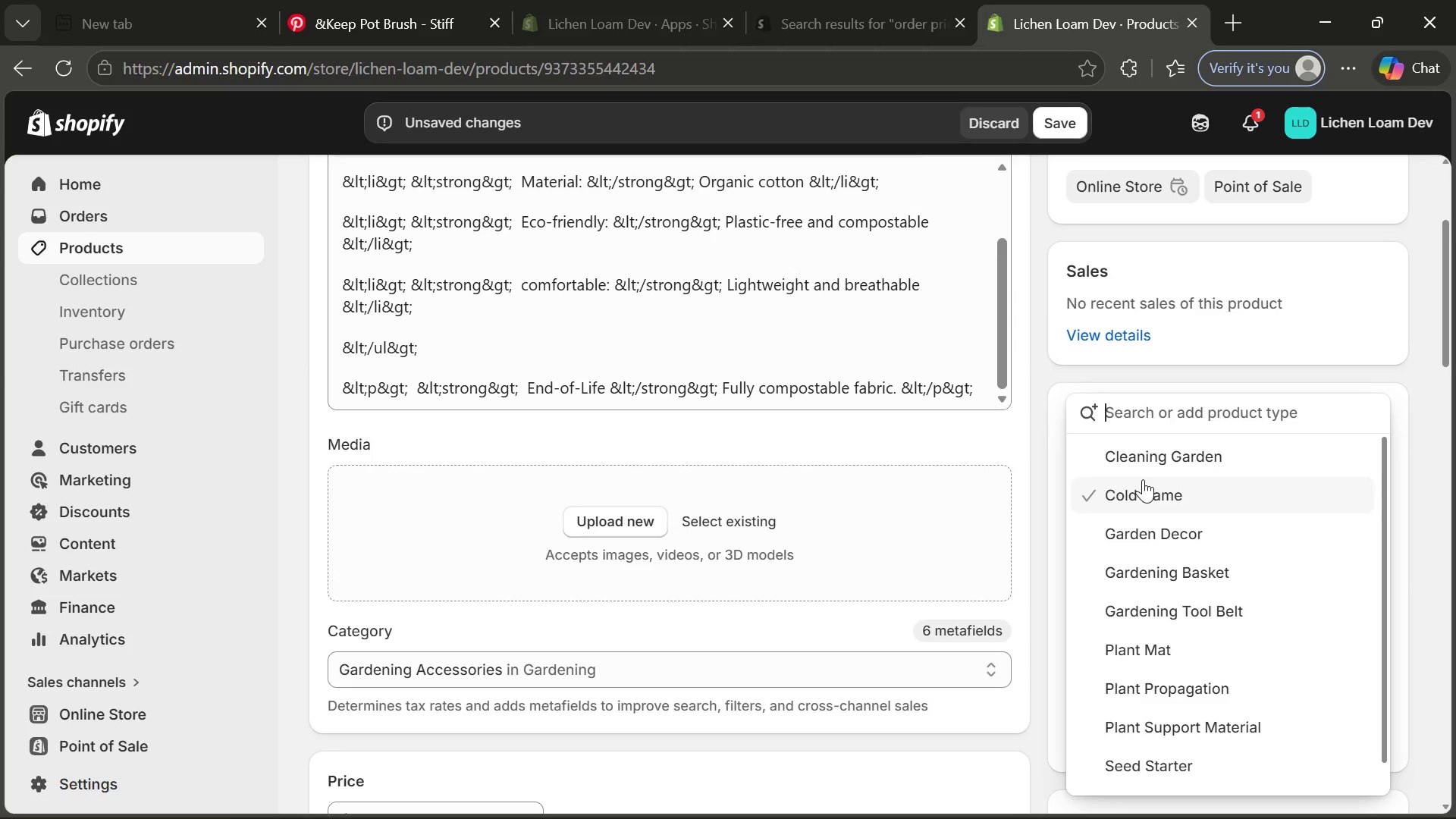 
key(O)
 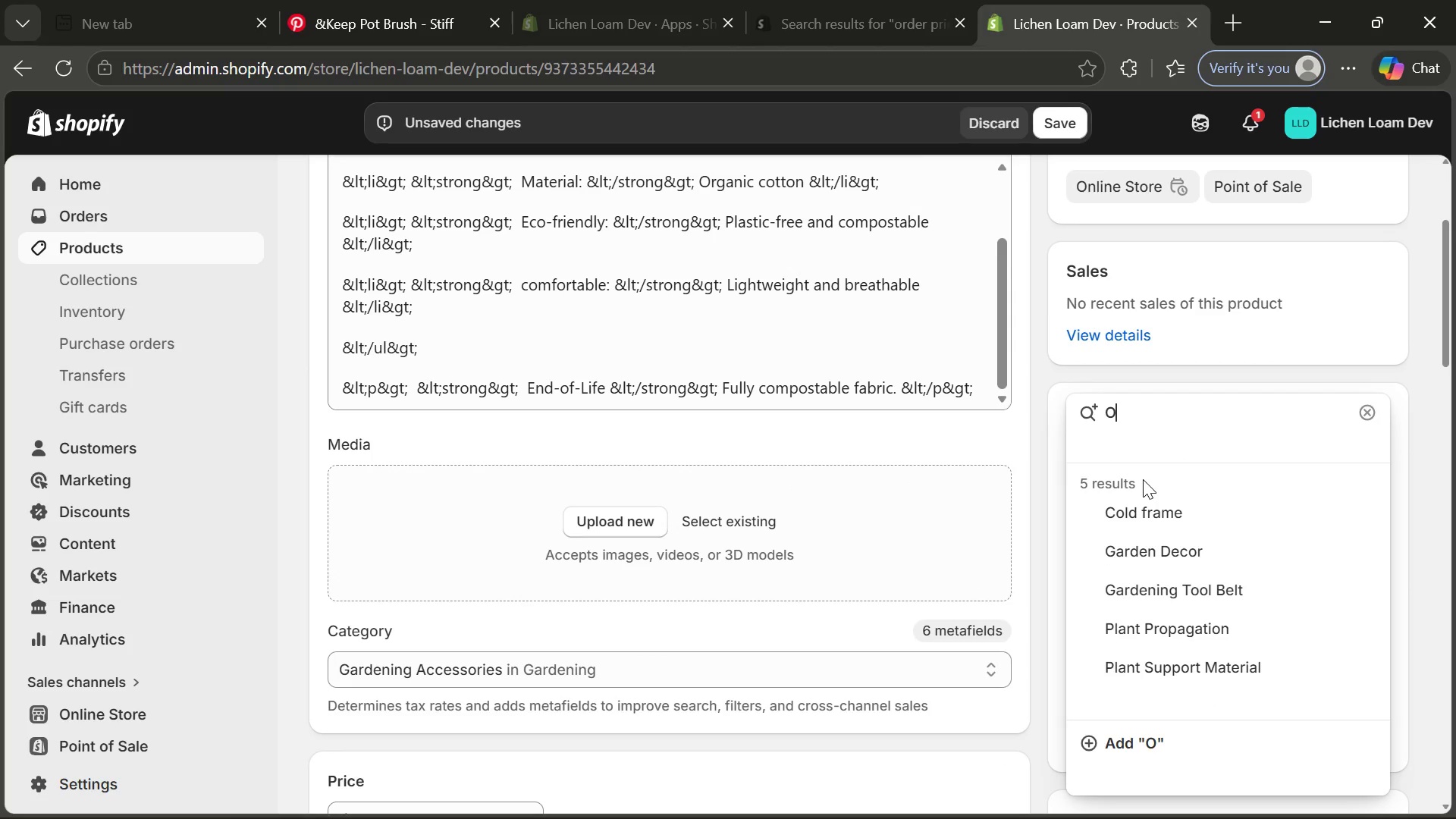 
key(CapsLock)
 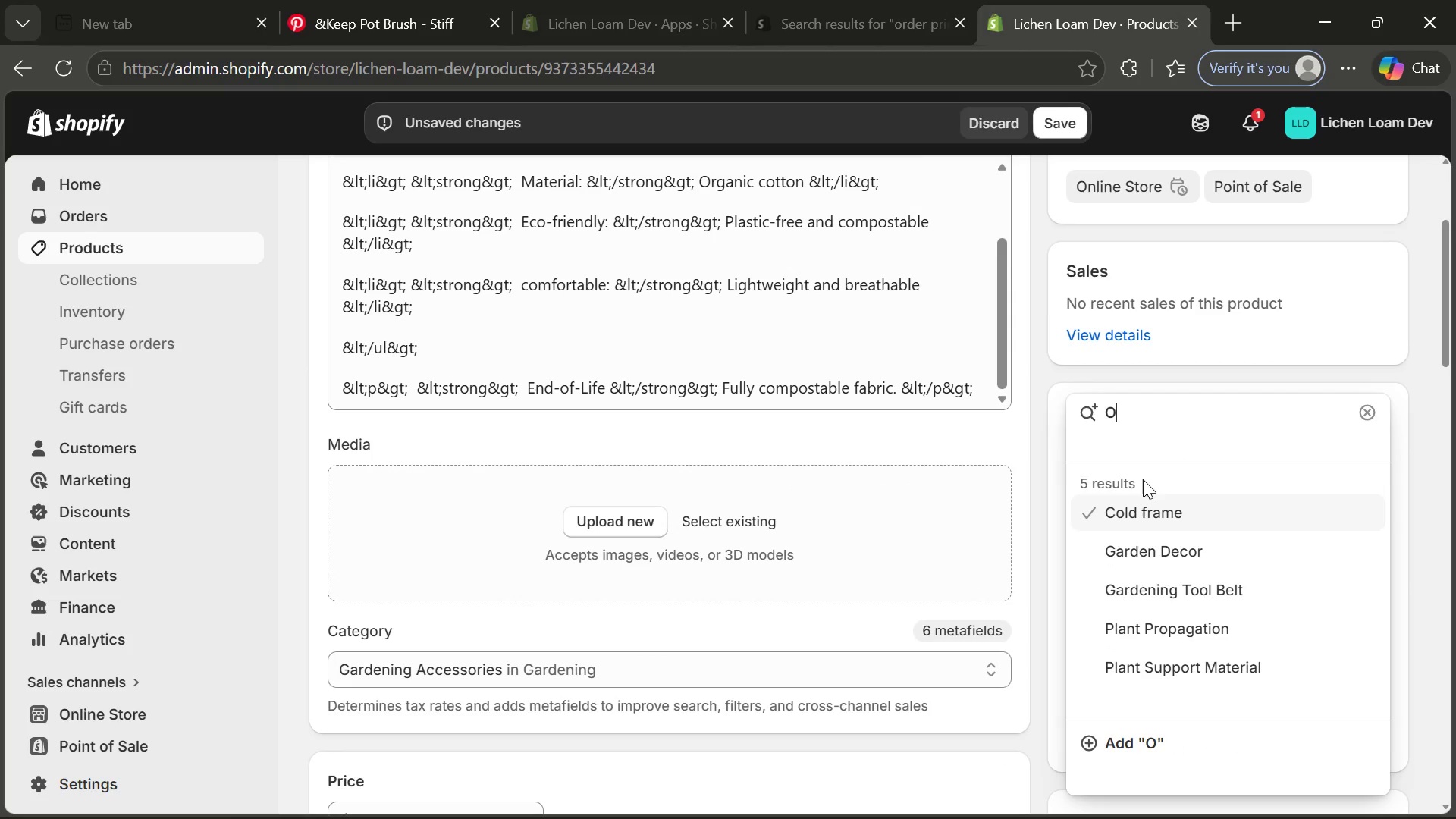 
key(Backspace)
 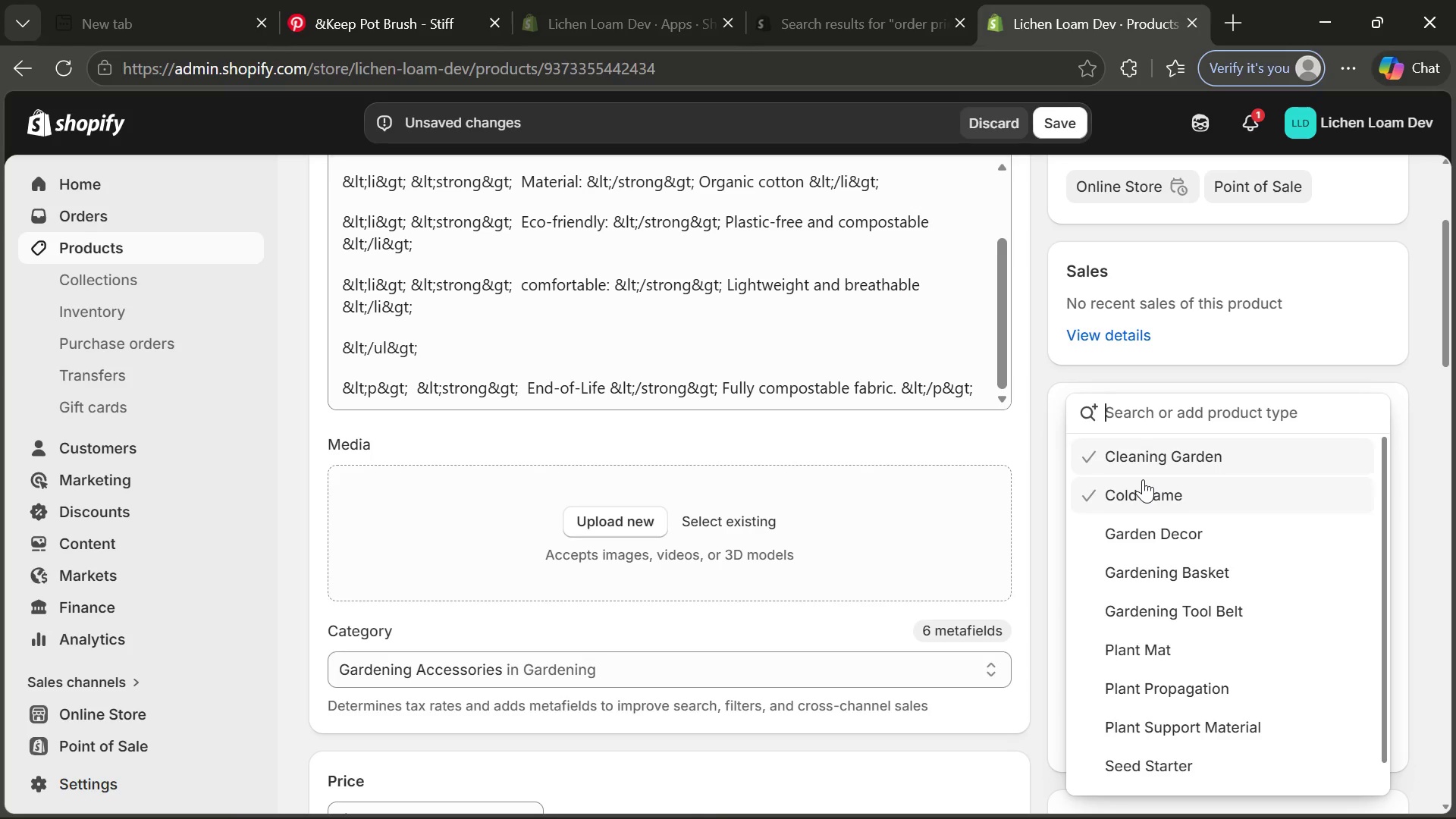 
key(Backspace)
 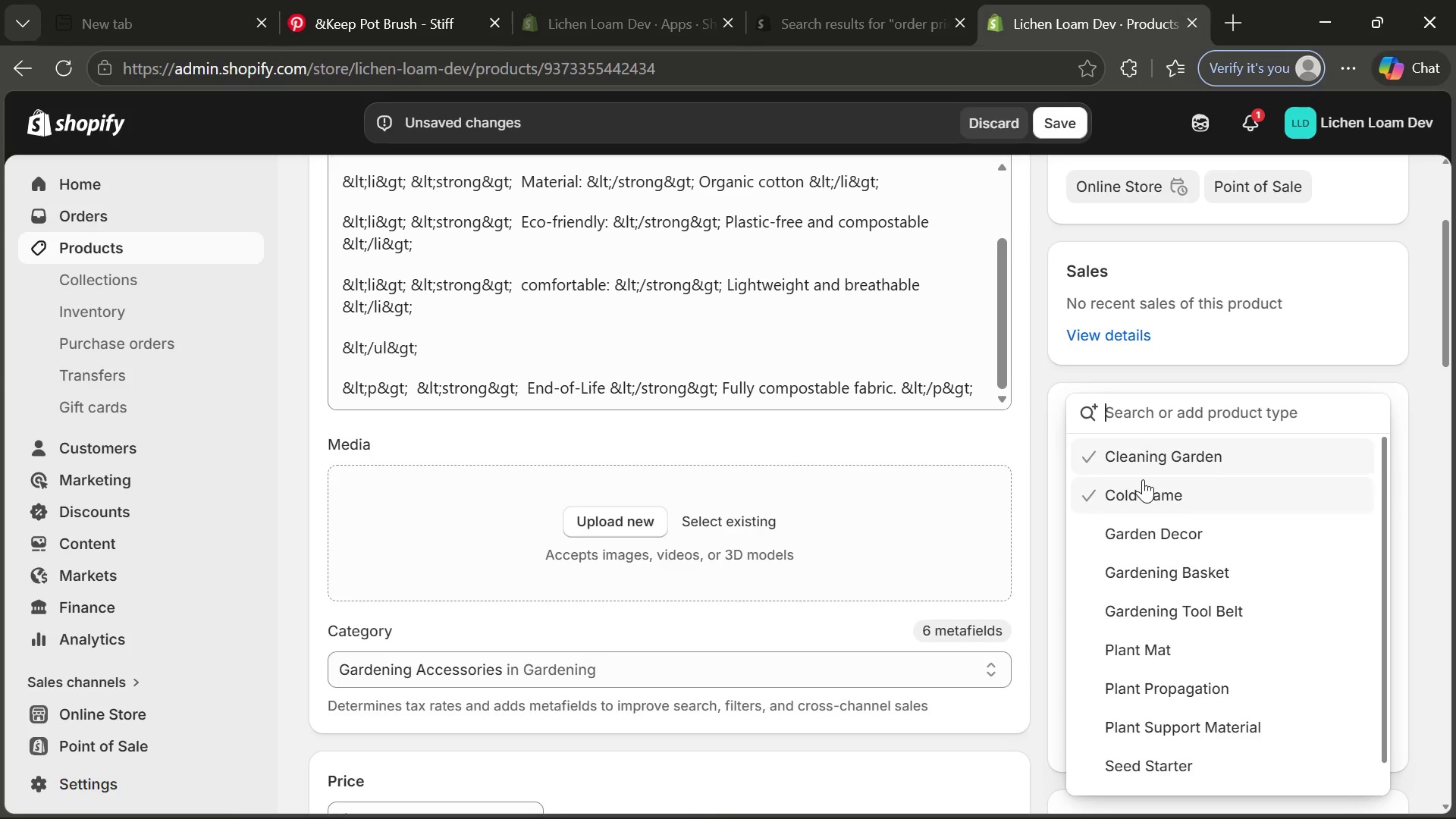 
key(CapsLock)
 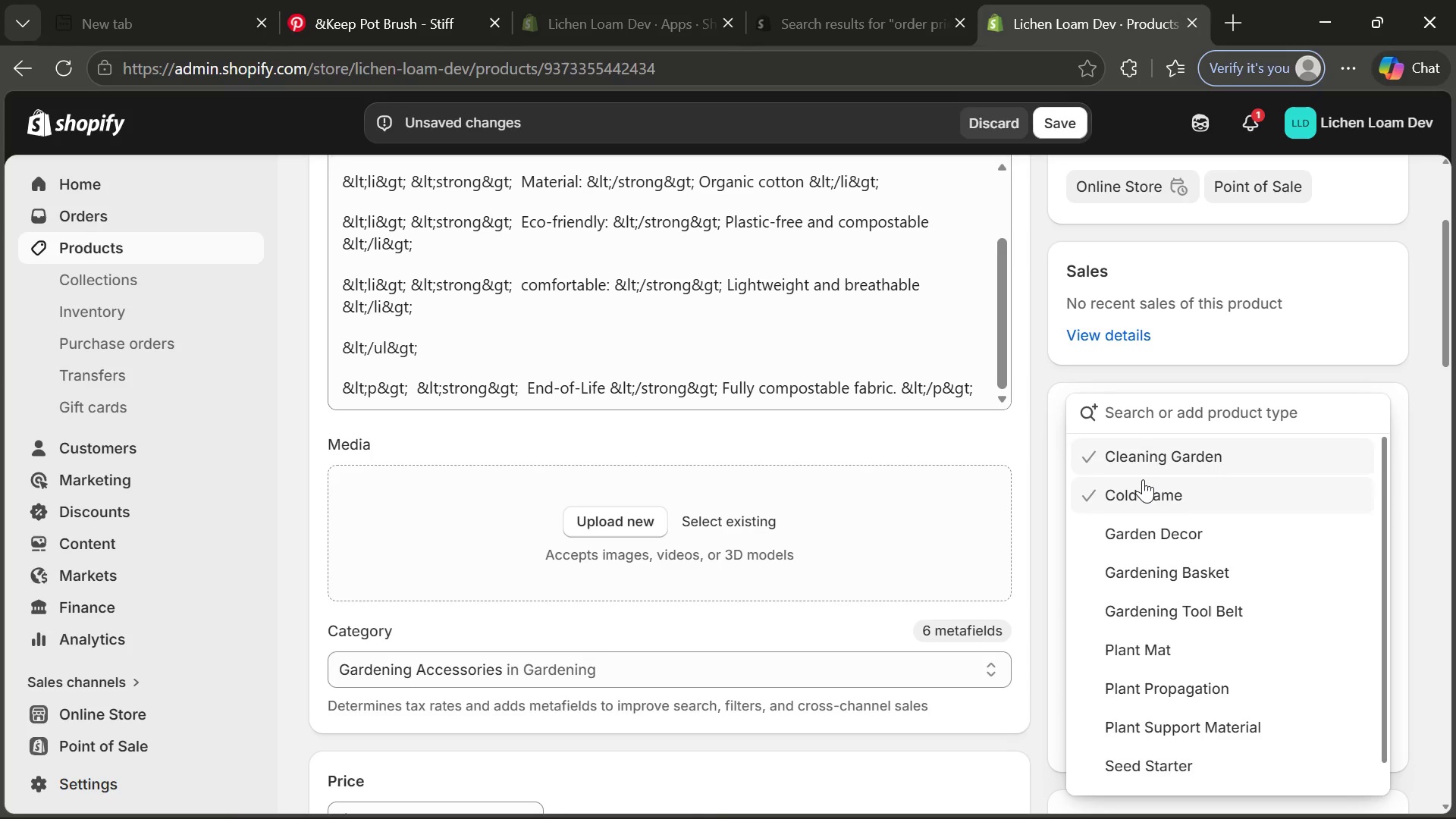 
type(Protective Wear)
 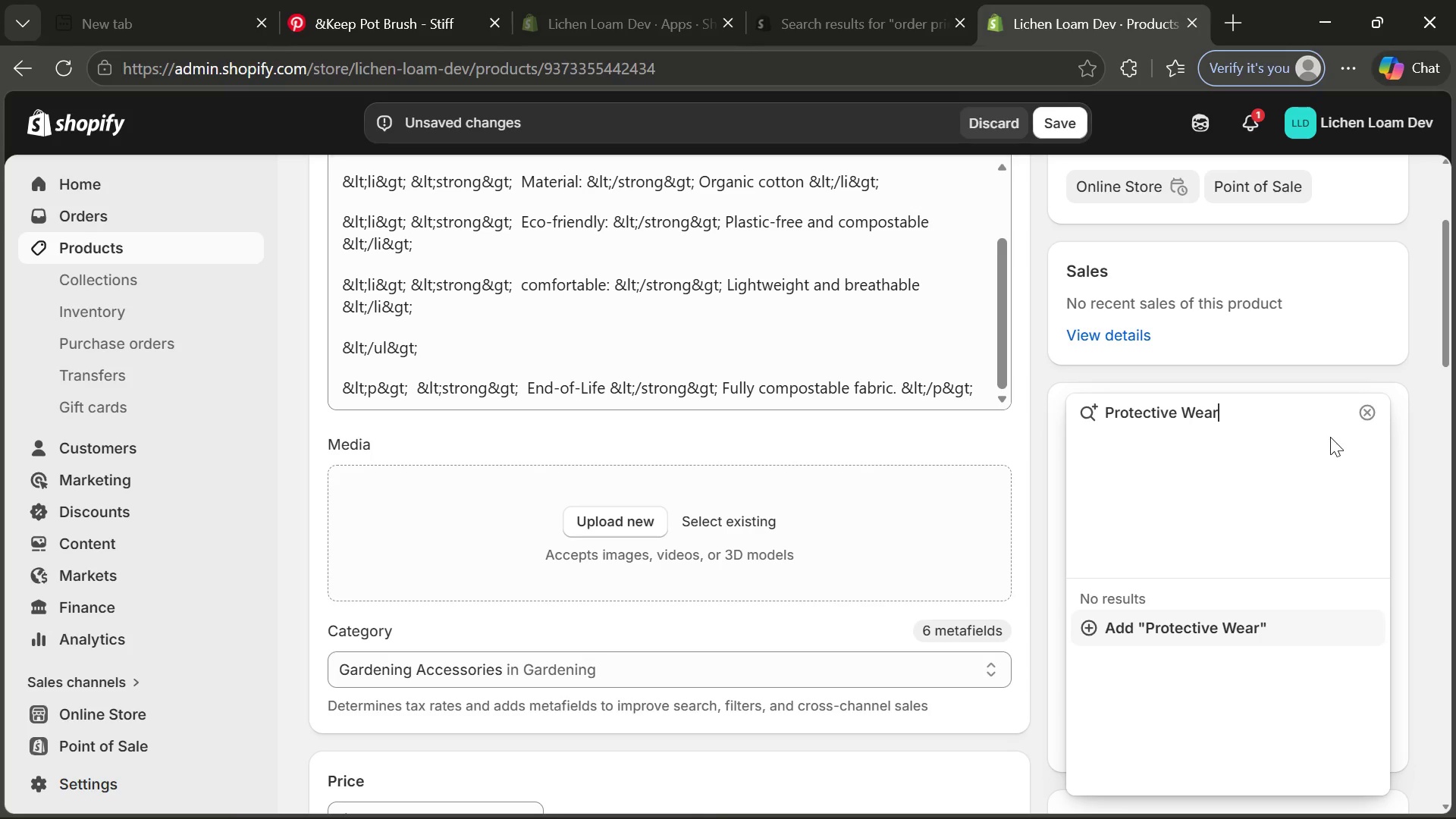 
key(Enter)
 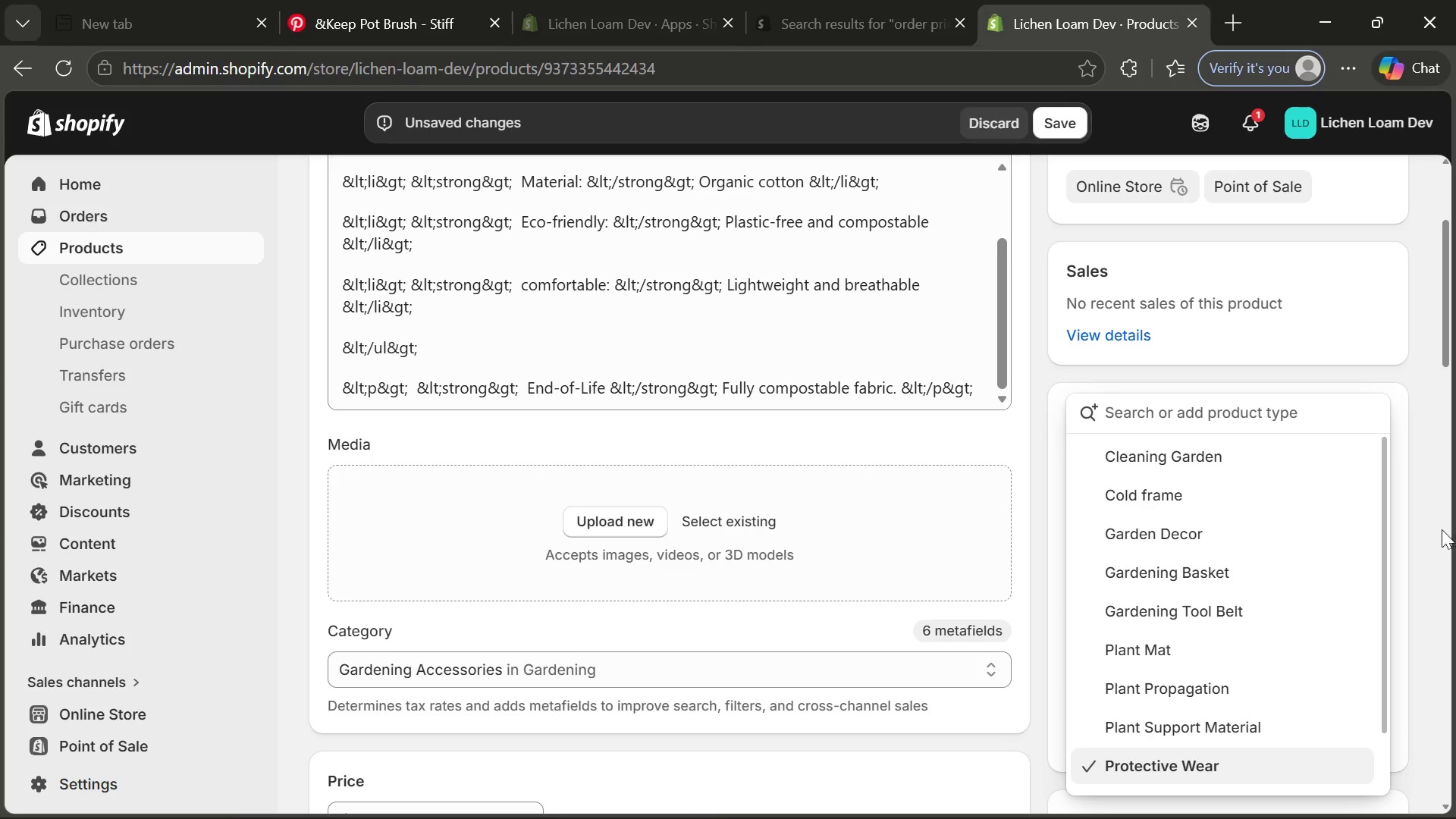 
left_click([1421, 530])
 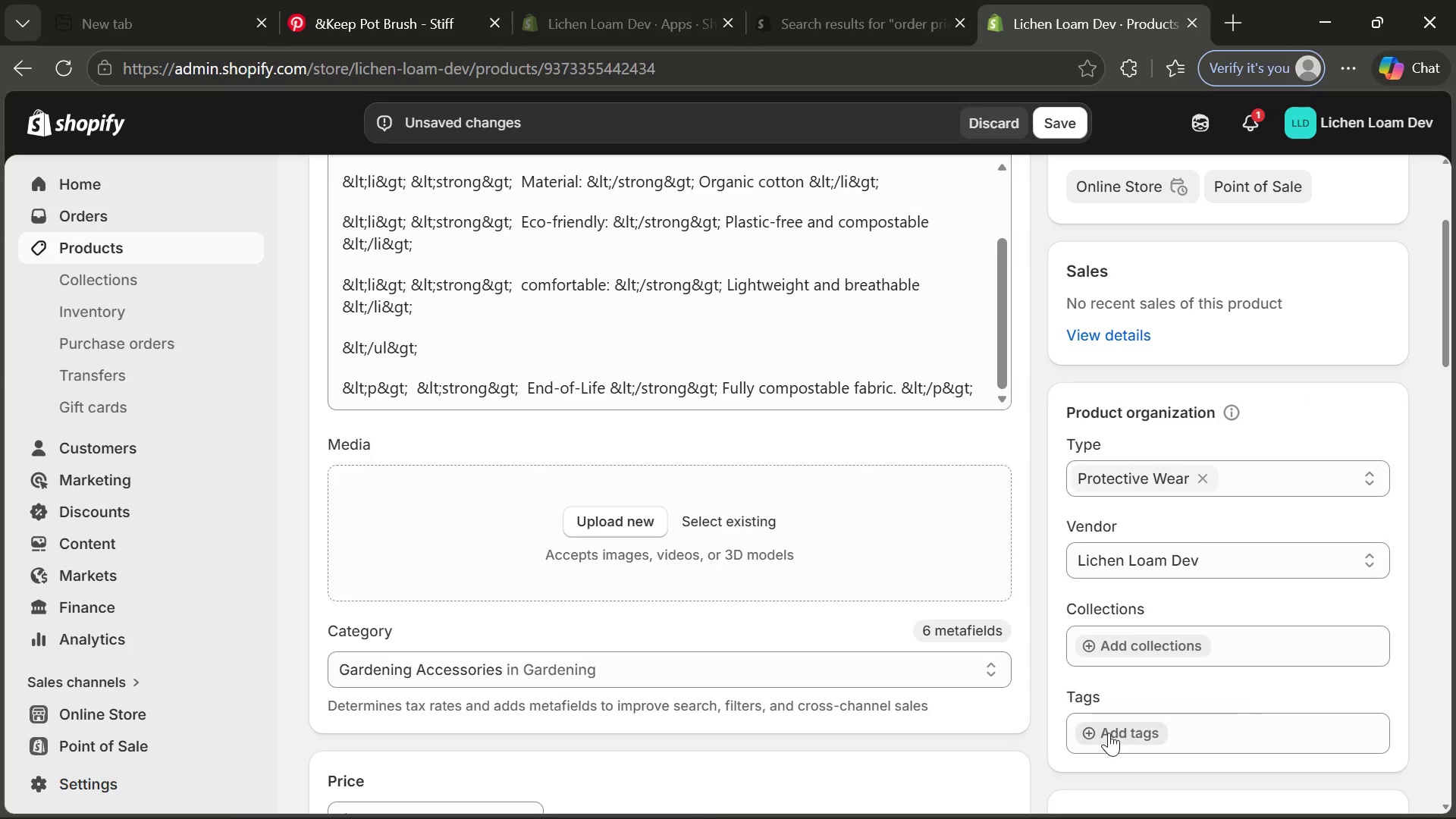 
left_click([1106, 736])
 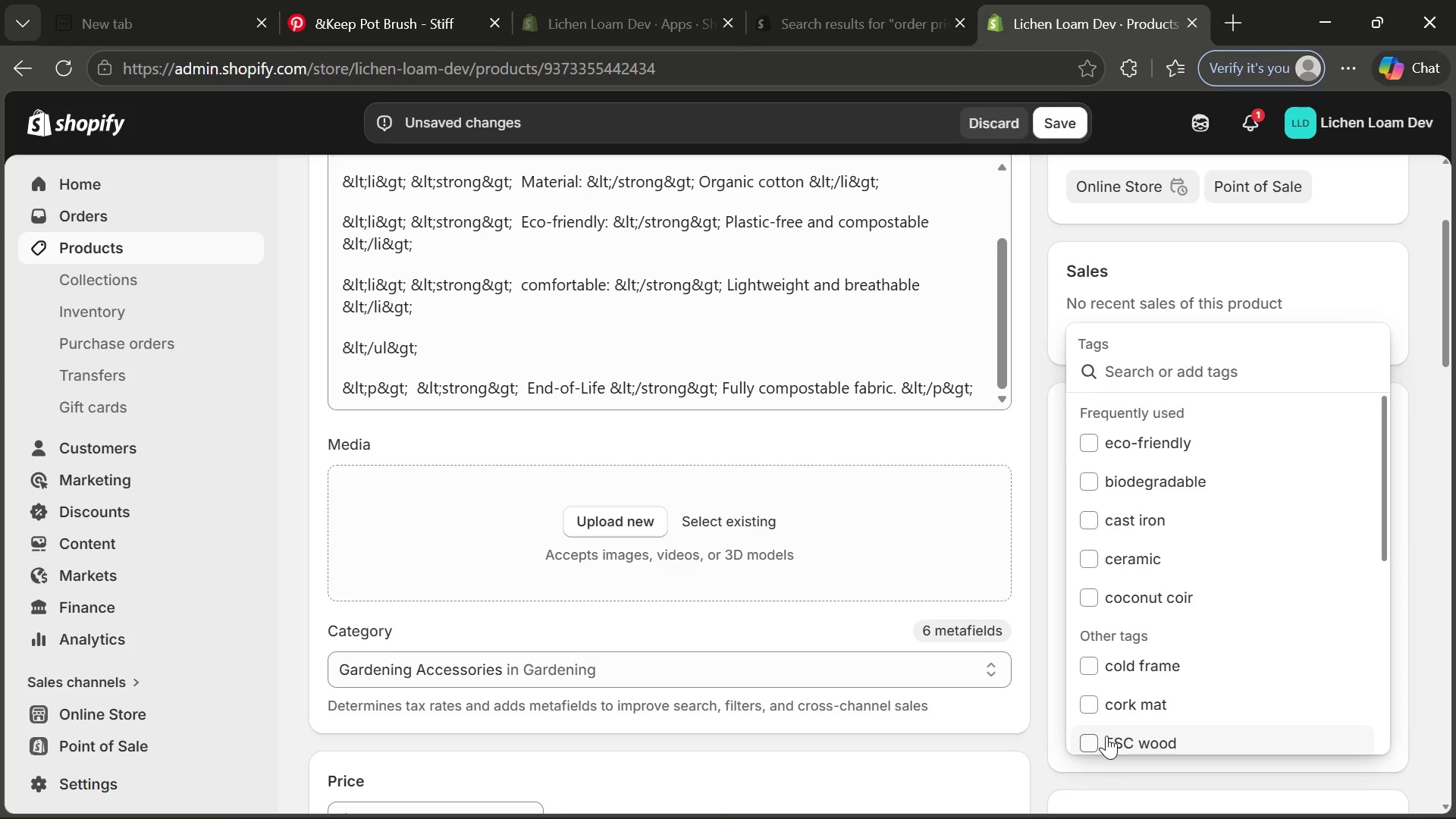 
type(orgab)
key(Backspace)
type(nic cotton)
 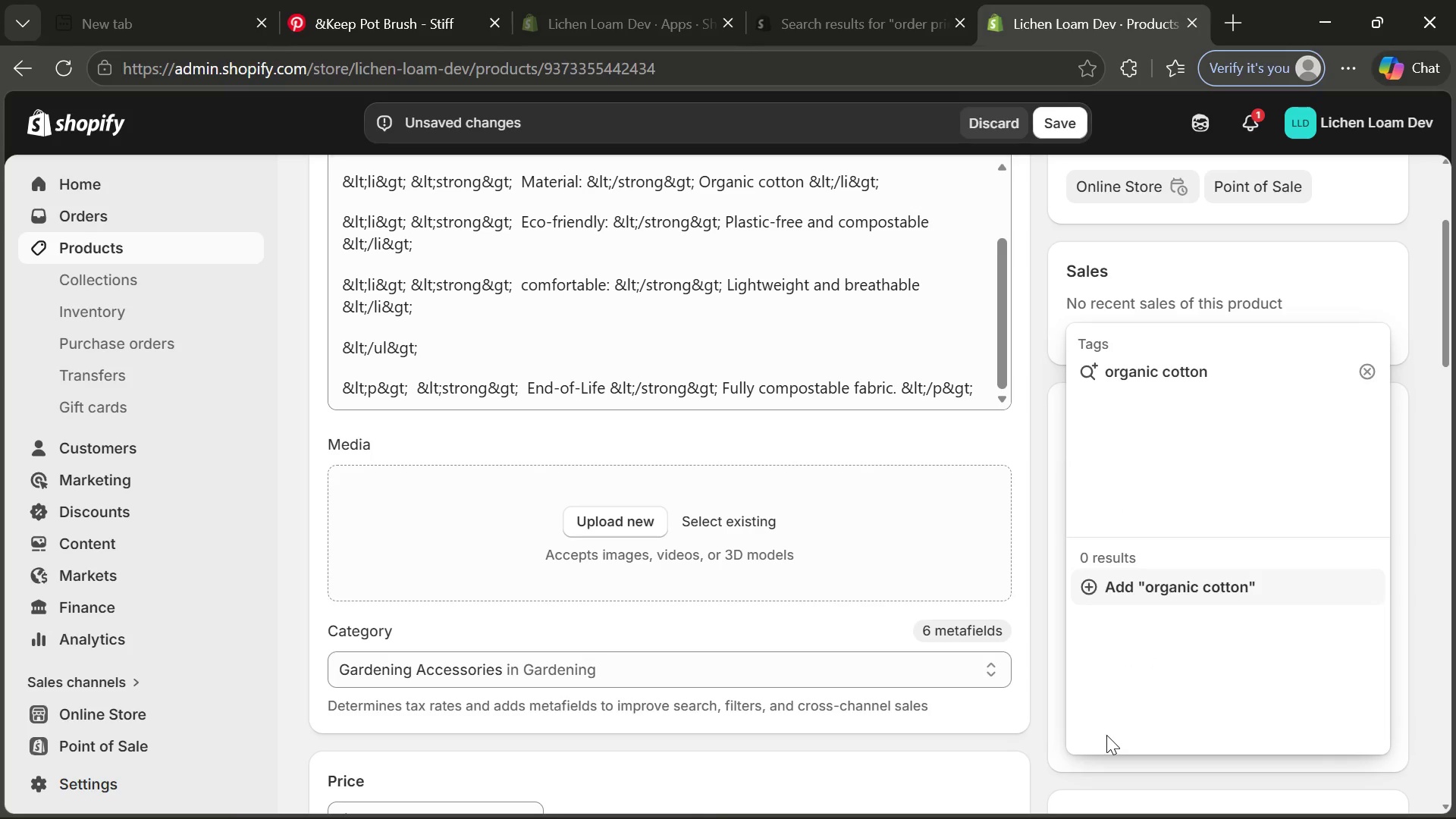 
key(Enter)
 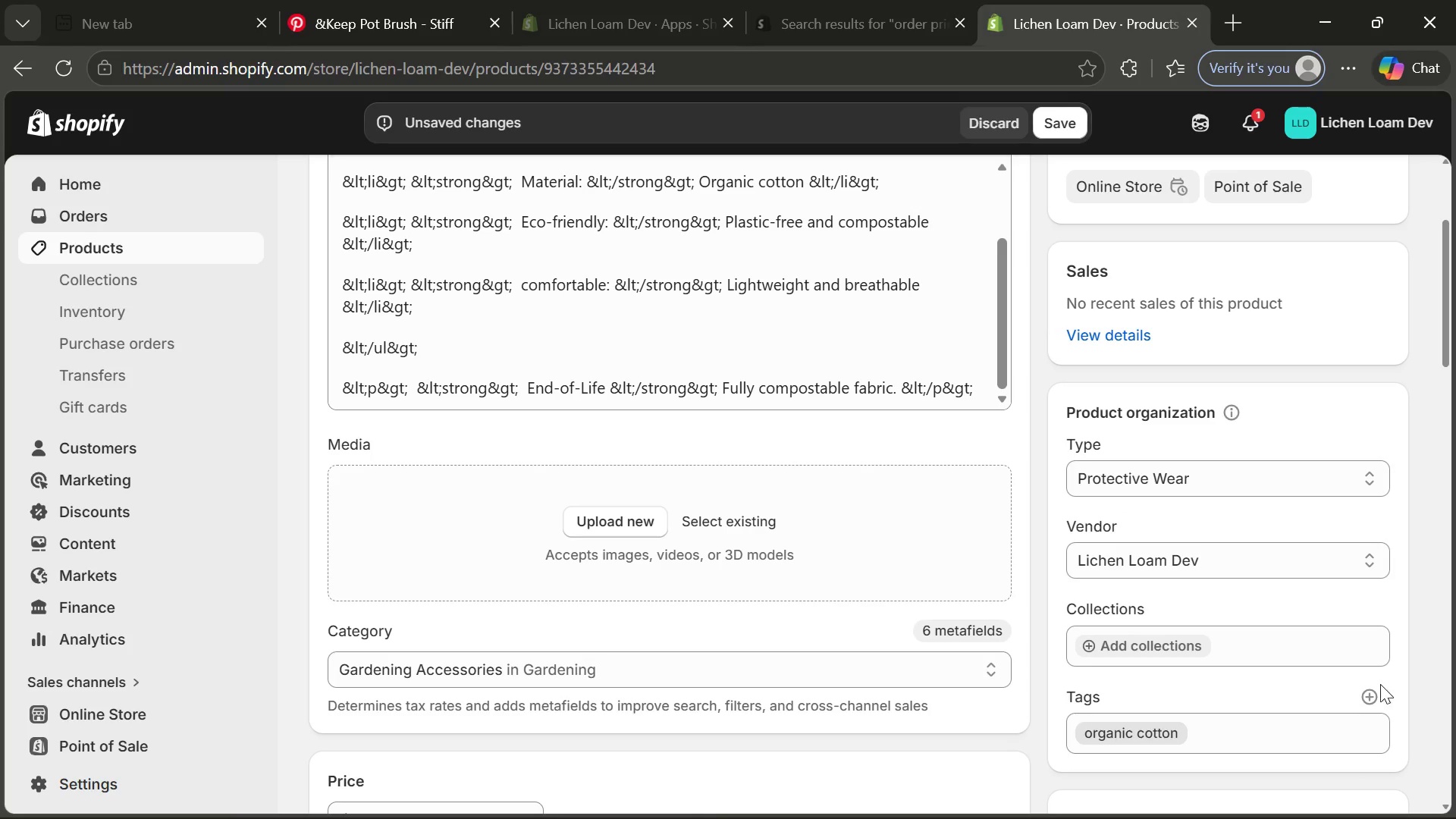 
left_click([1372, 695])
 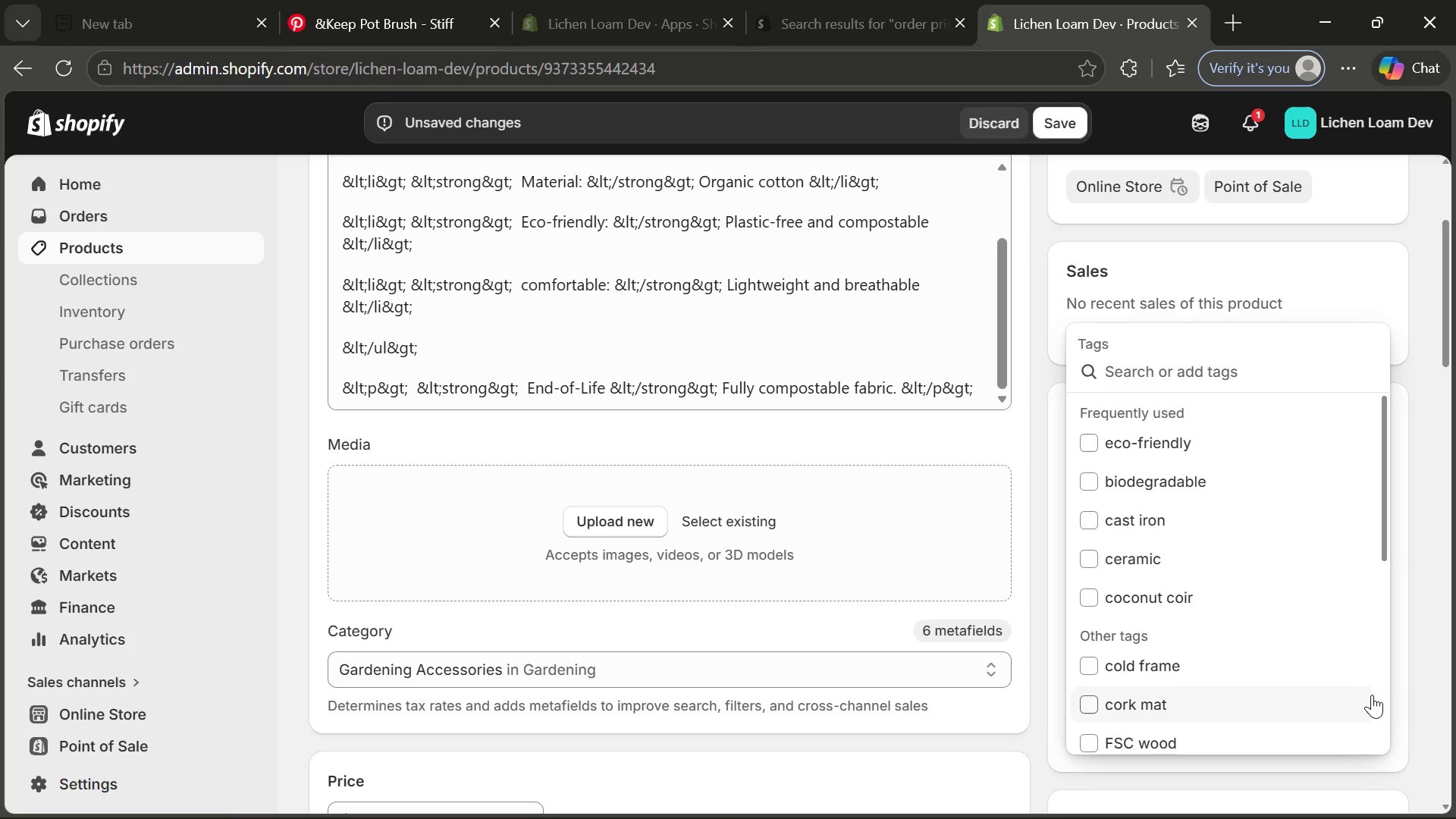 
type(compostable fabric)
 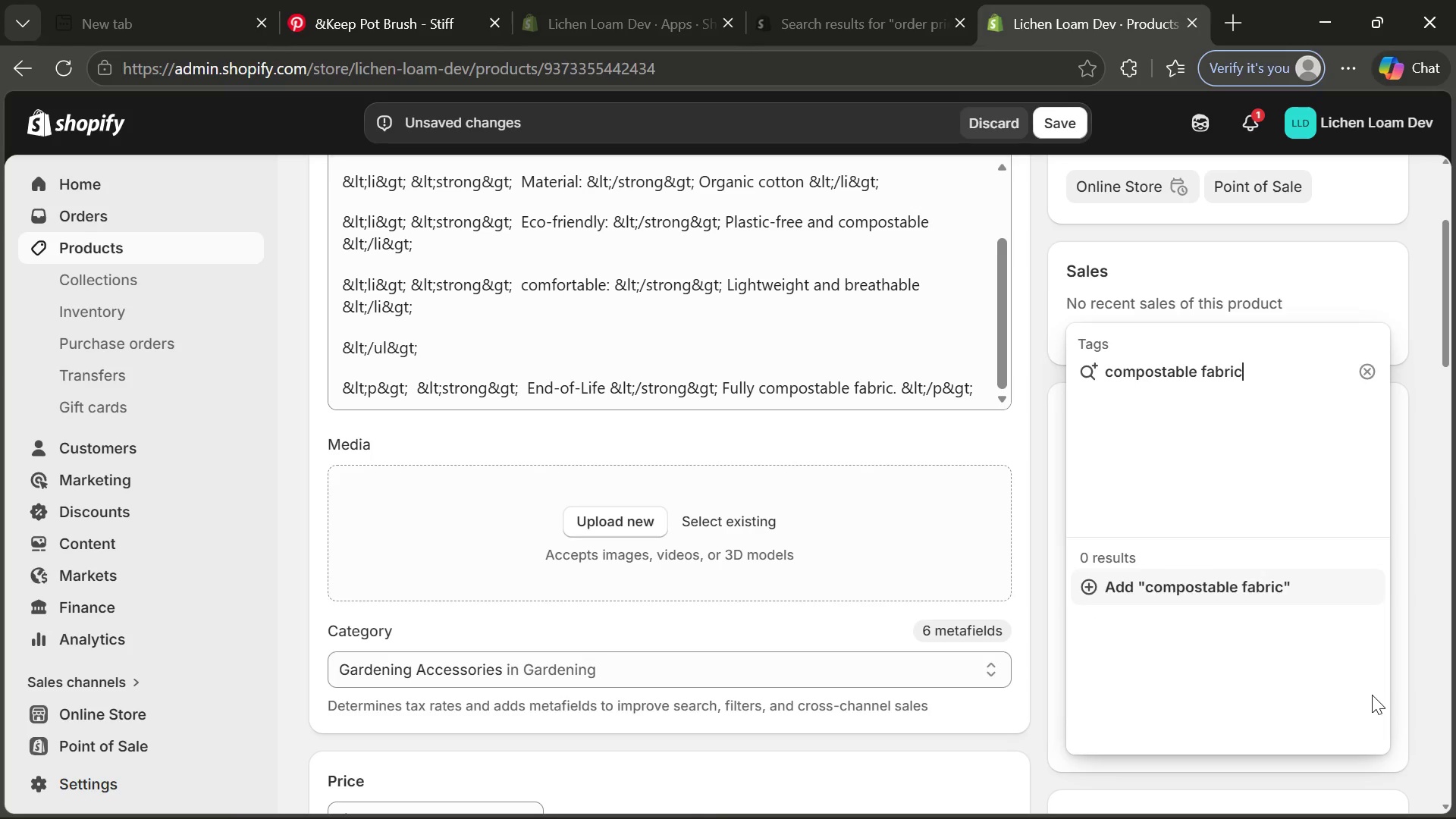 
key(Enter)
 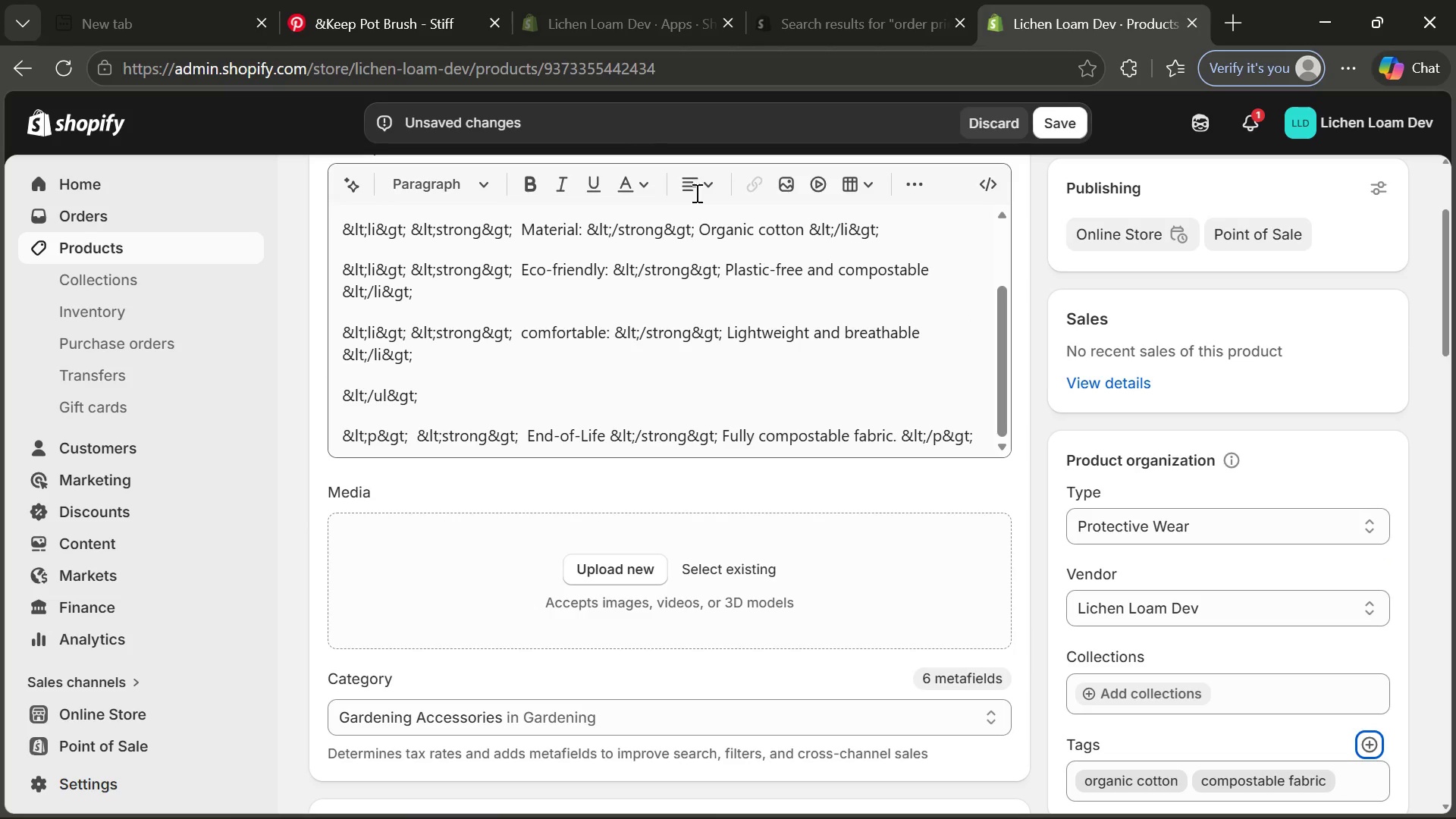 
wait(5.38)
 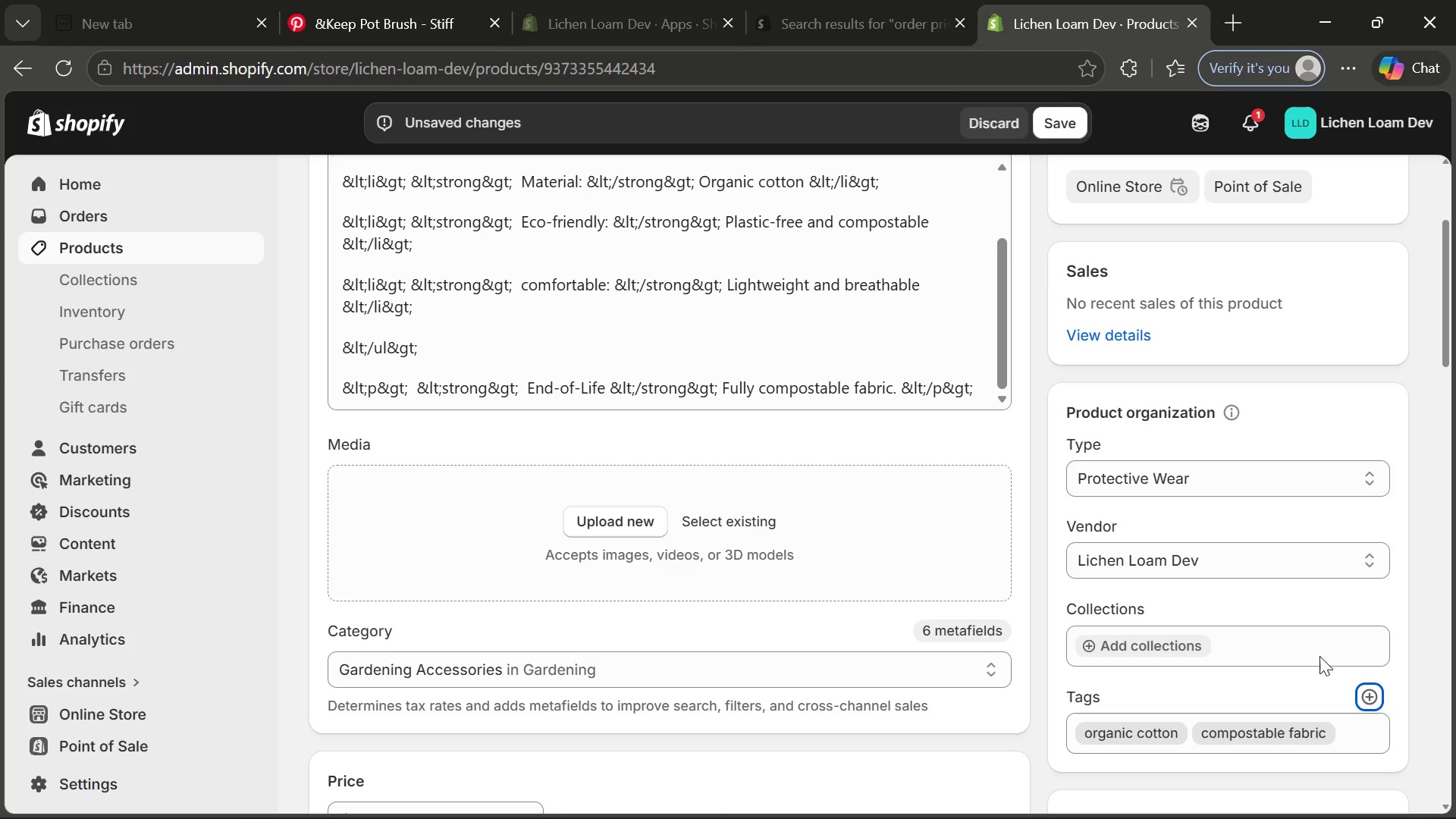 
left_click([336, 0])